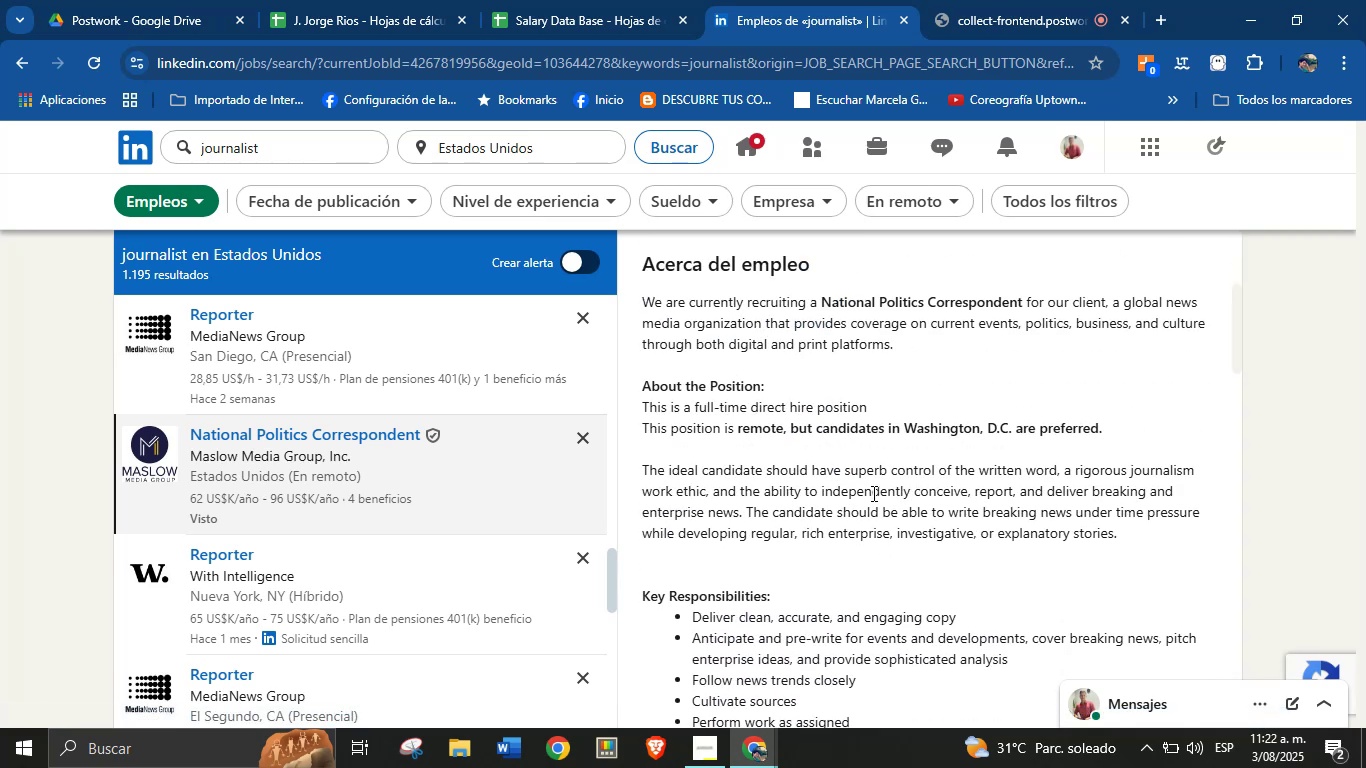 
scroll: coordinate [809, 523], scroll_direction: down, amount: 14.0
 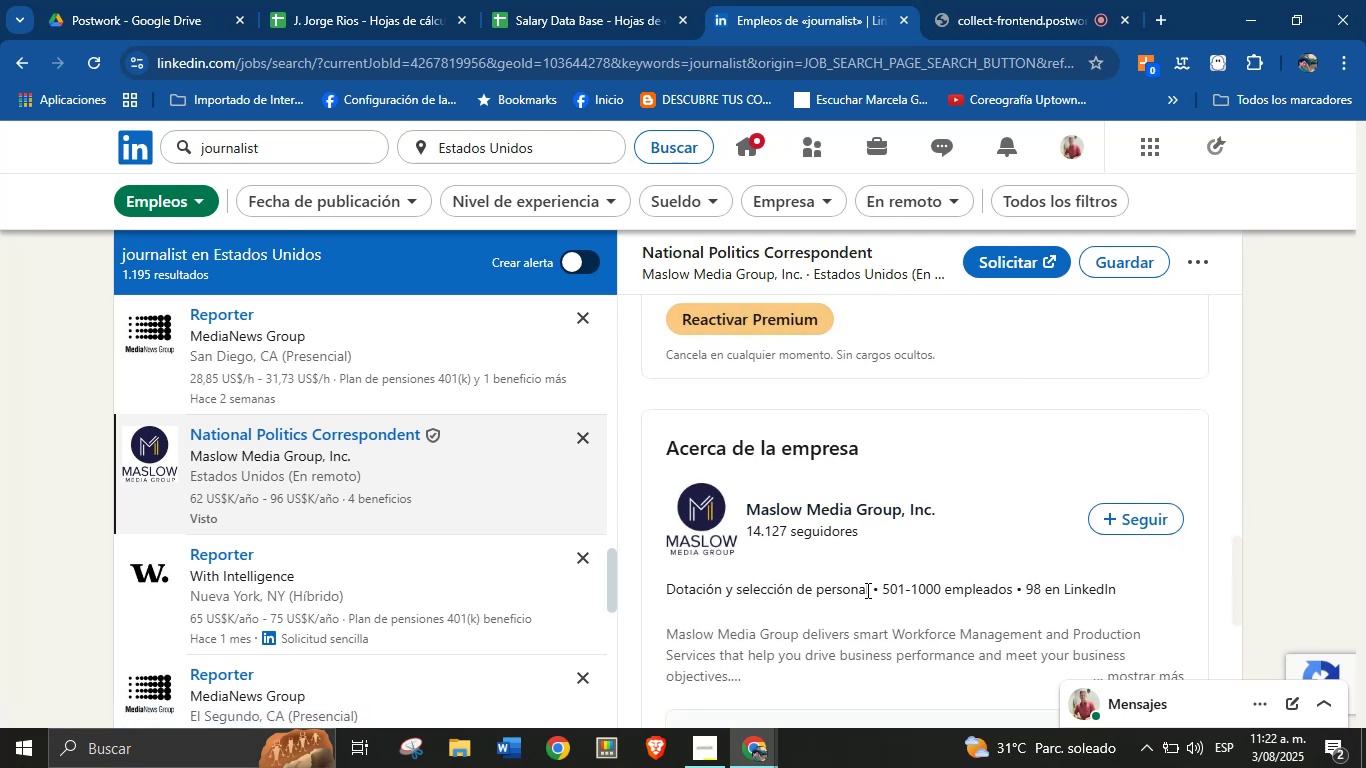 
left_click_drag(start_coordinate=[871, 592], to_coordinate=[670, 592])
 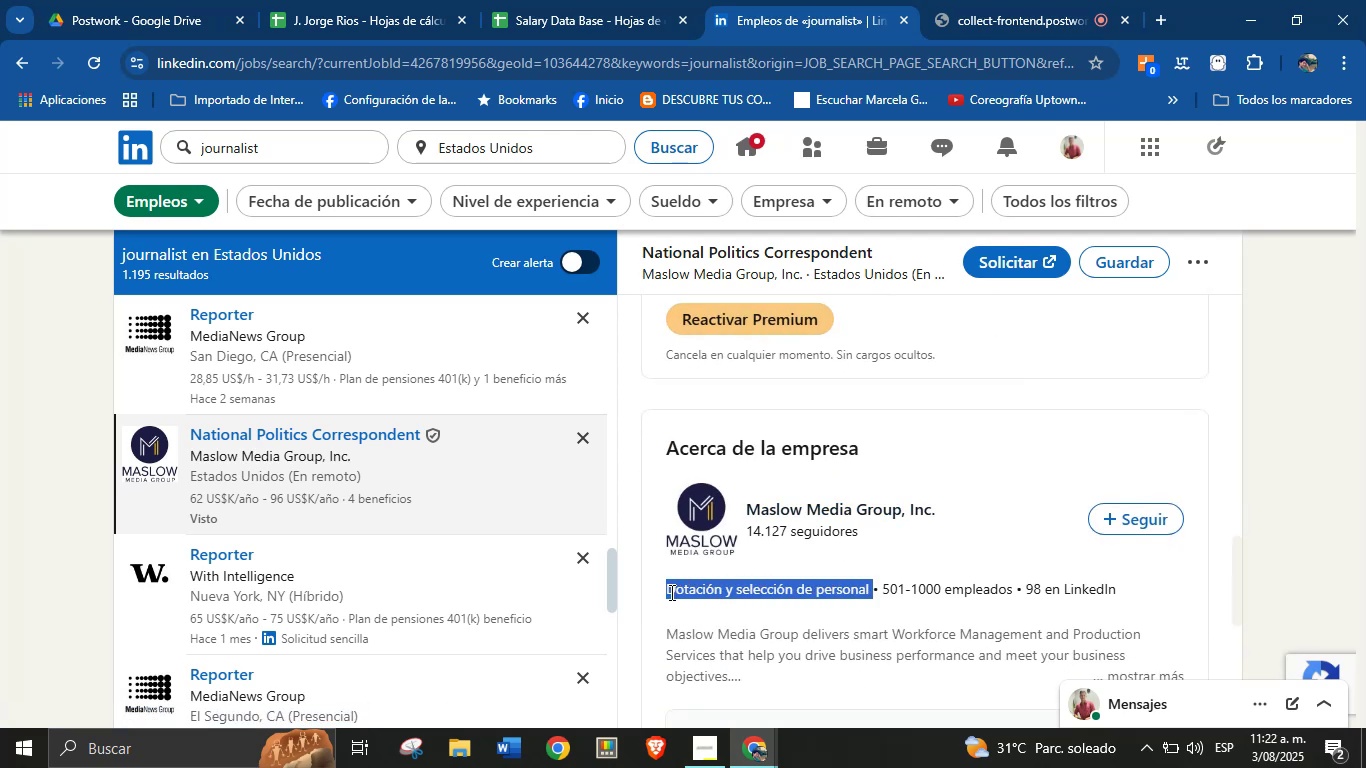 
key(Alt+AltLeft)
 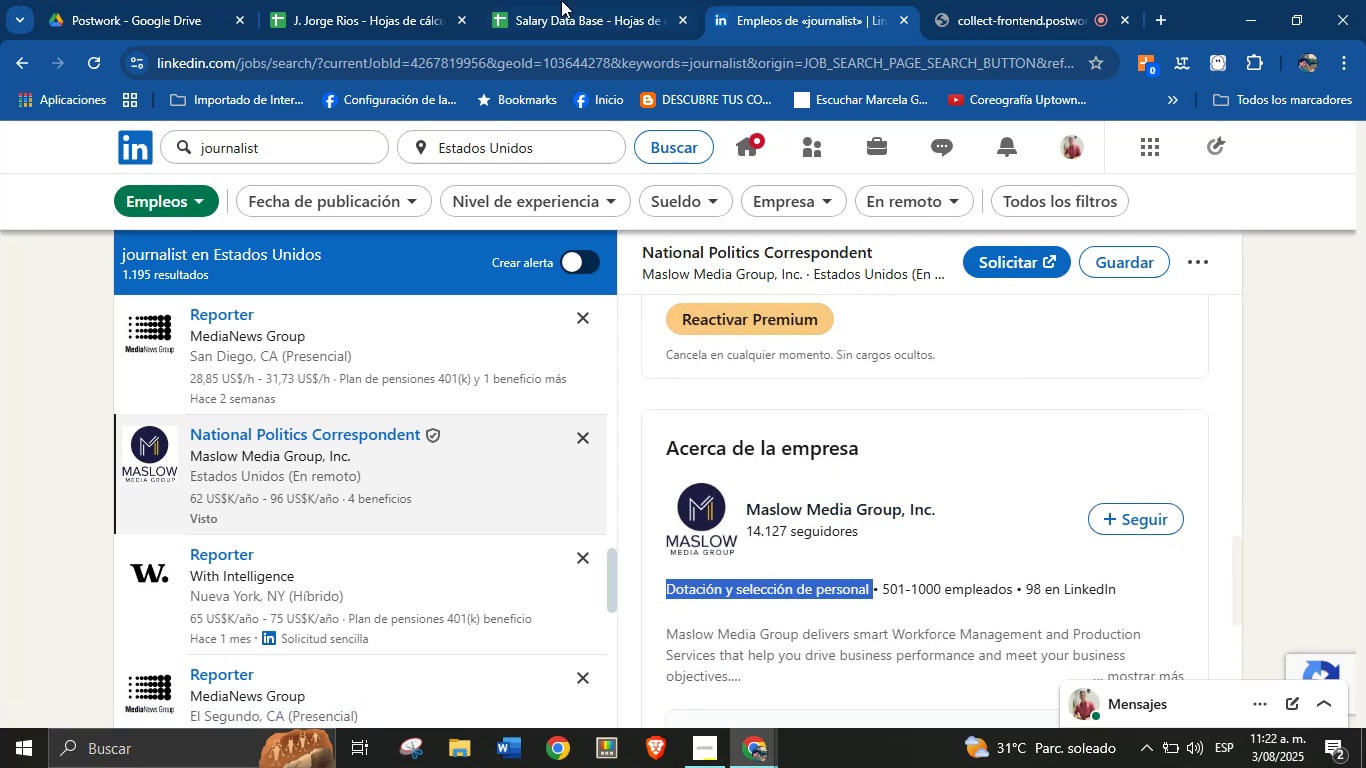 
key(Alt+Control+ControlLeft)
 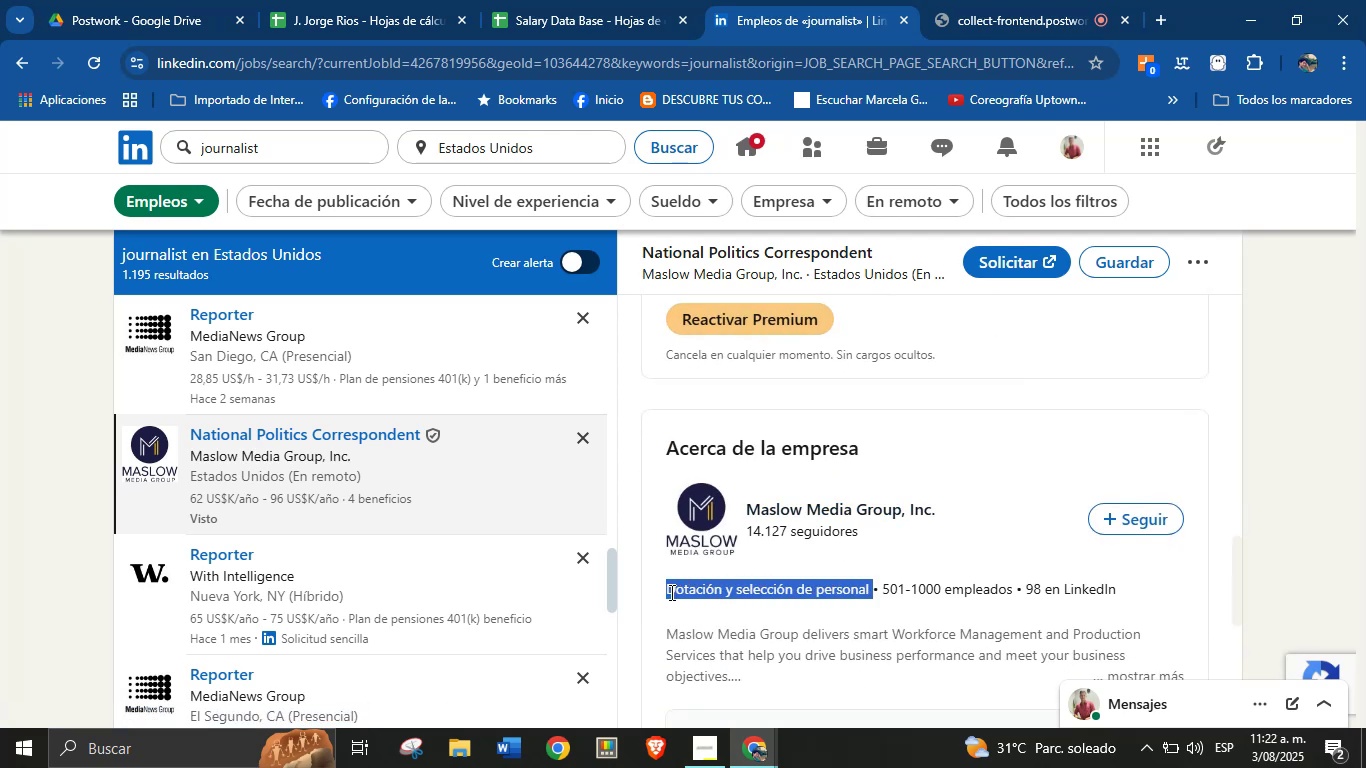 
key(Alt+Control+C)
 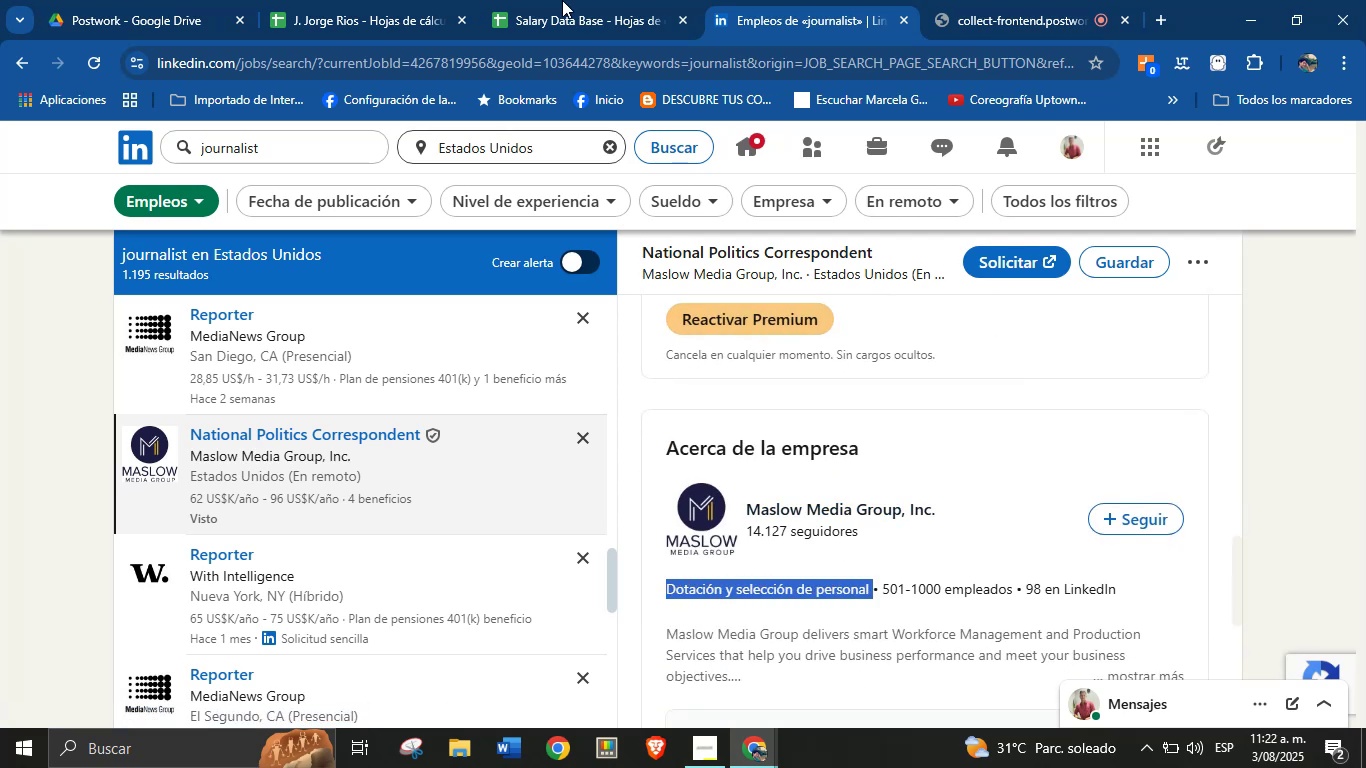 
left_click([567, 0])
 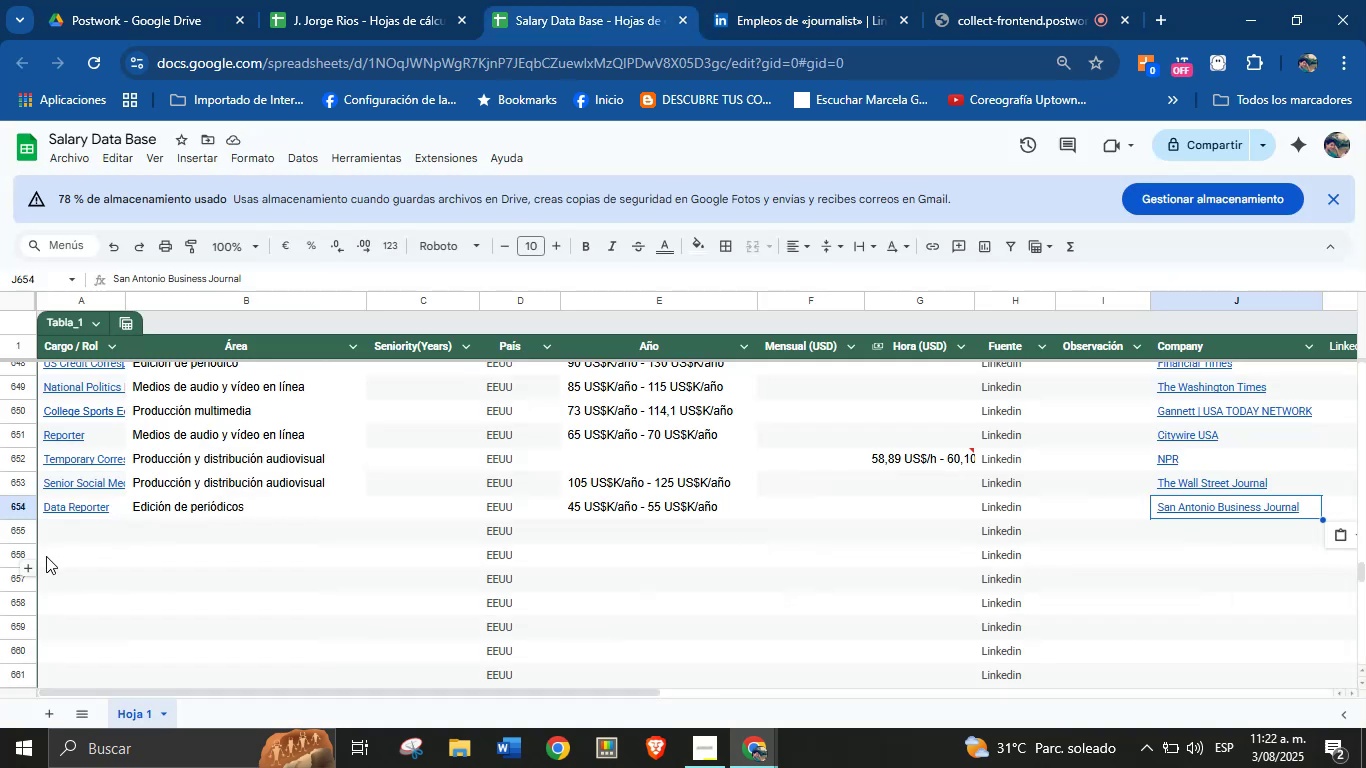 
left_click([90, 544])
 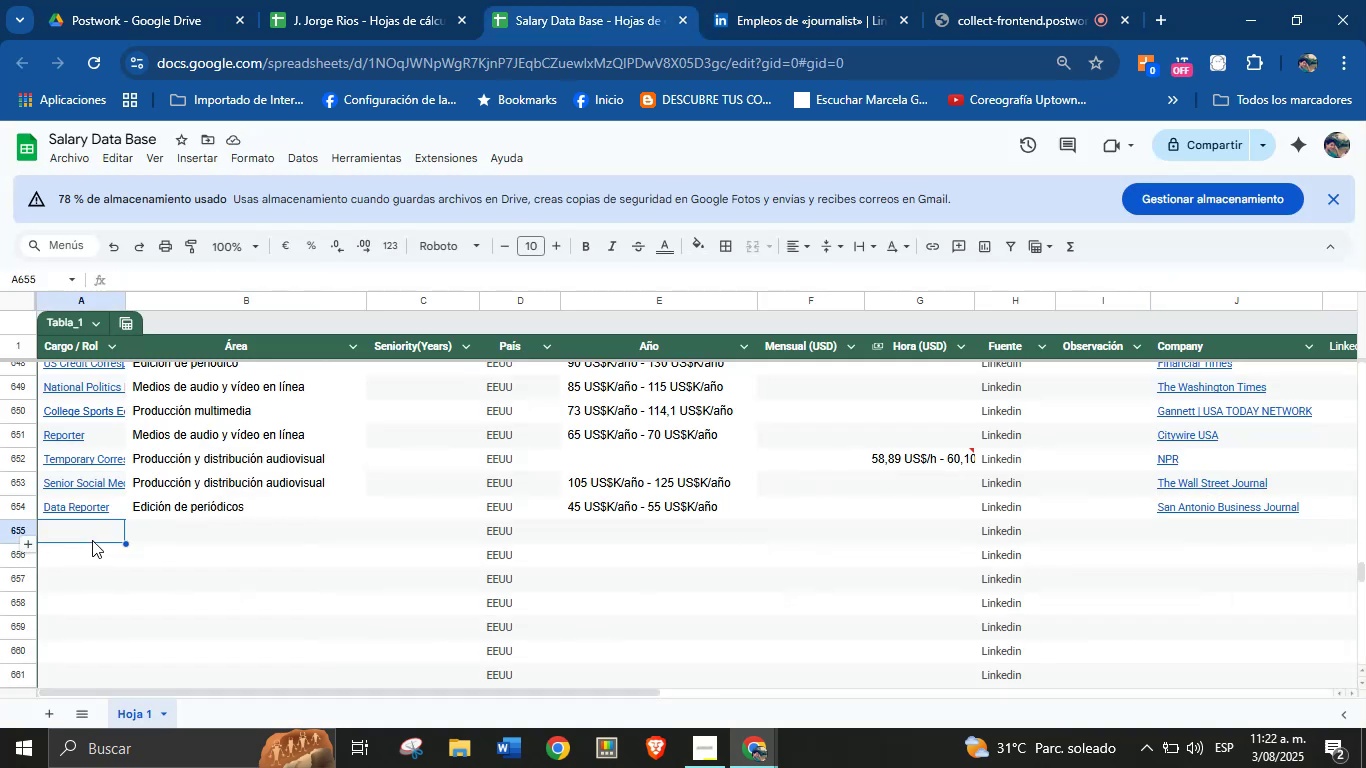 
key(Meta+MetaLeft)
 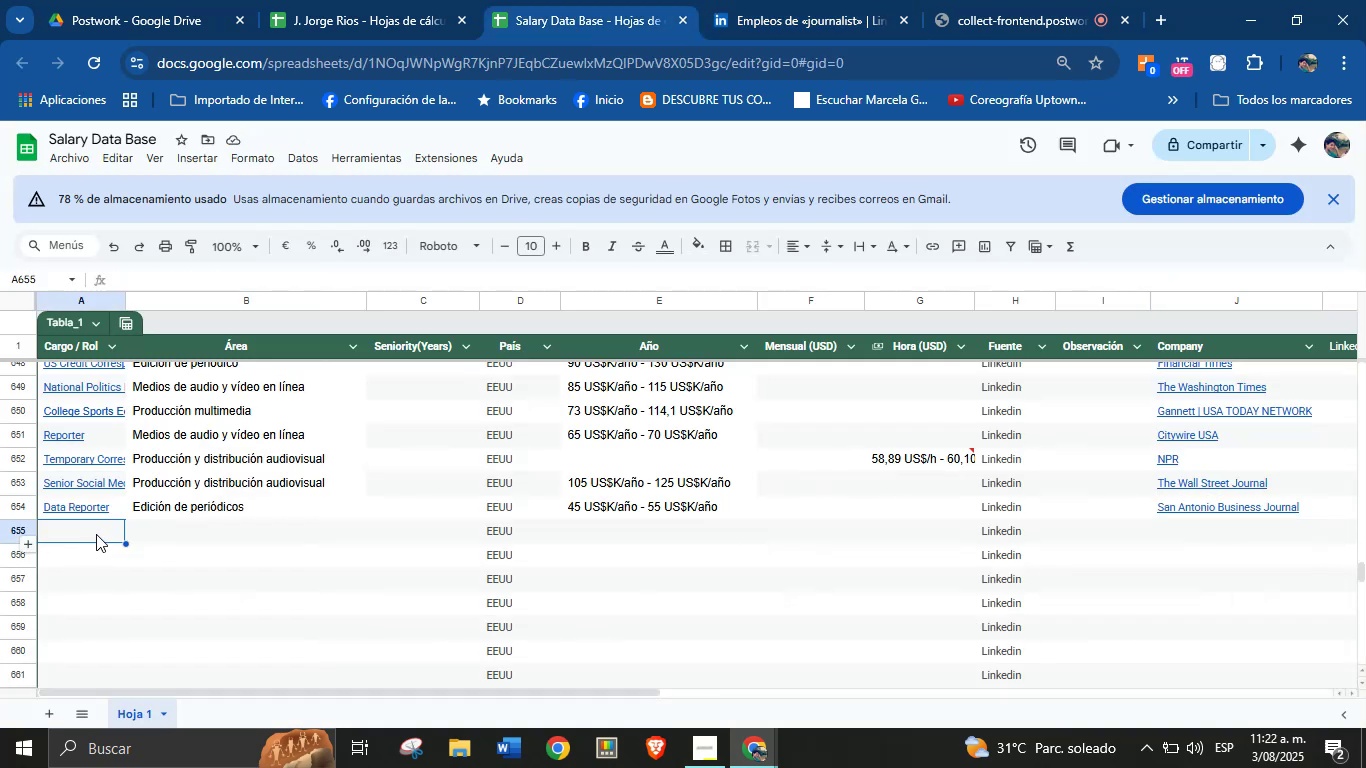 
key(Meta+MetaLeft)
 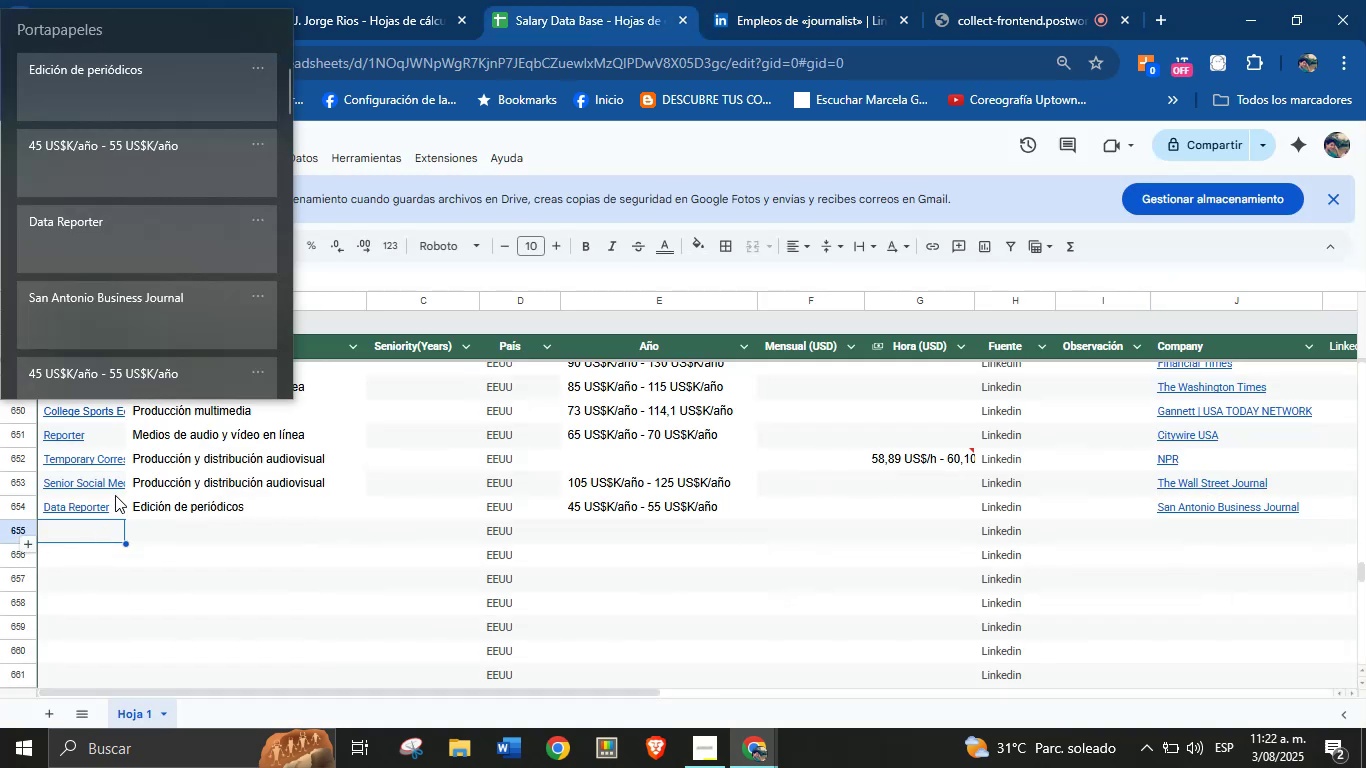 
key(Meta+V)
 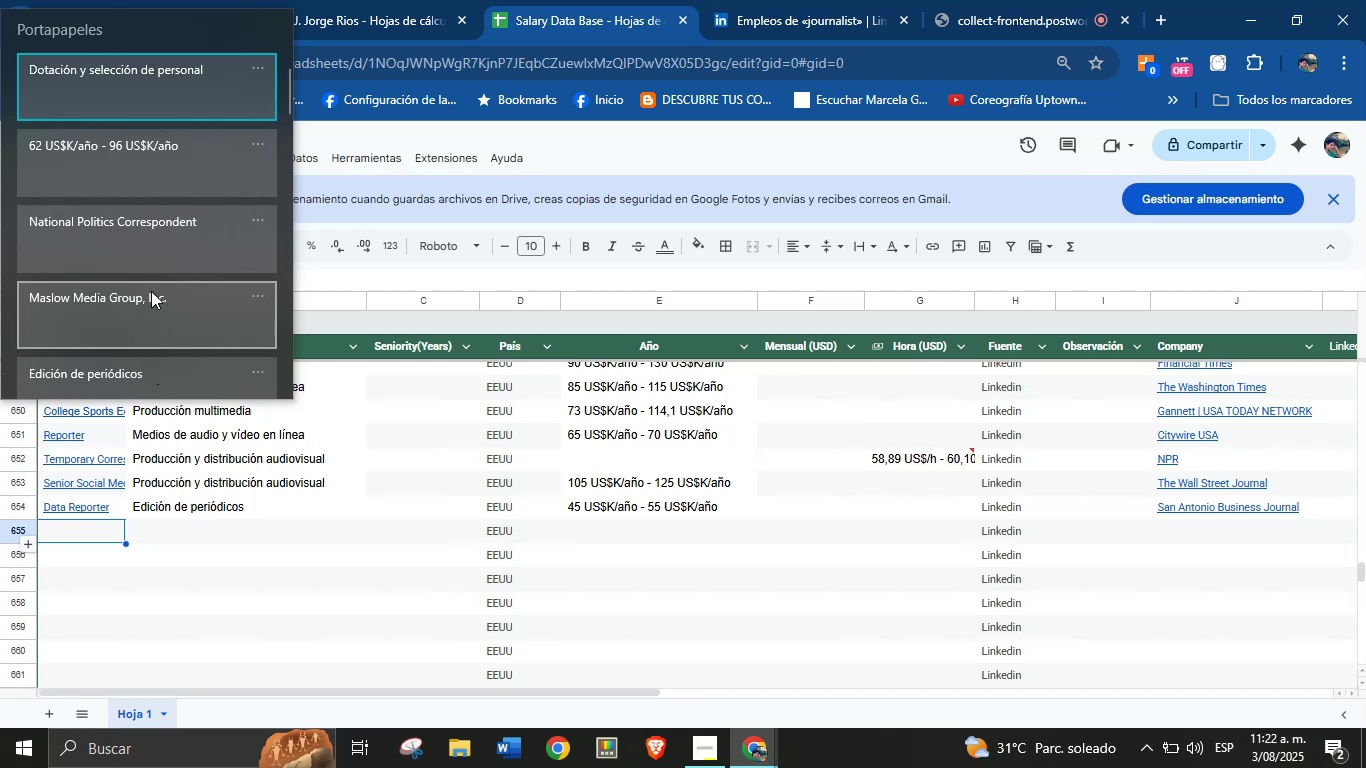 
wait(7.05)
 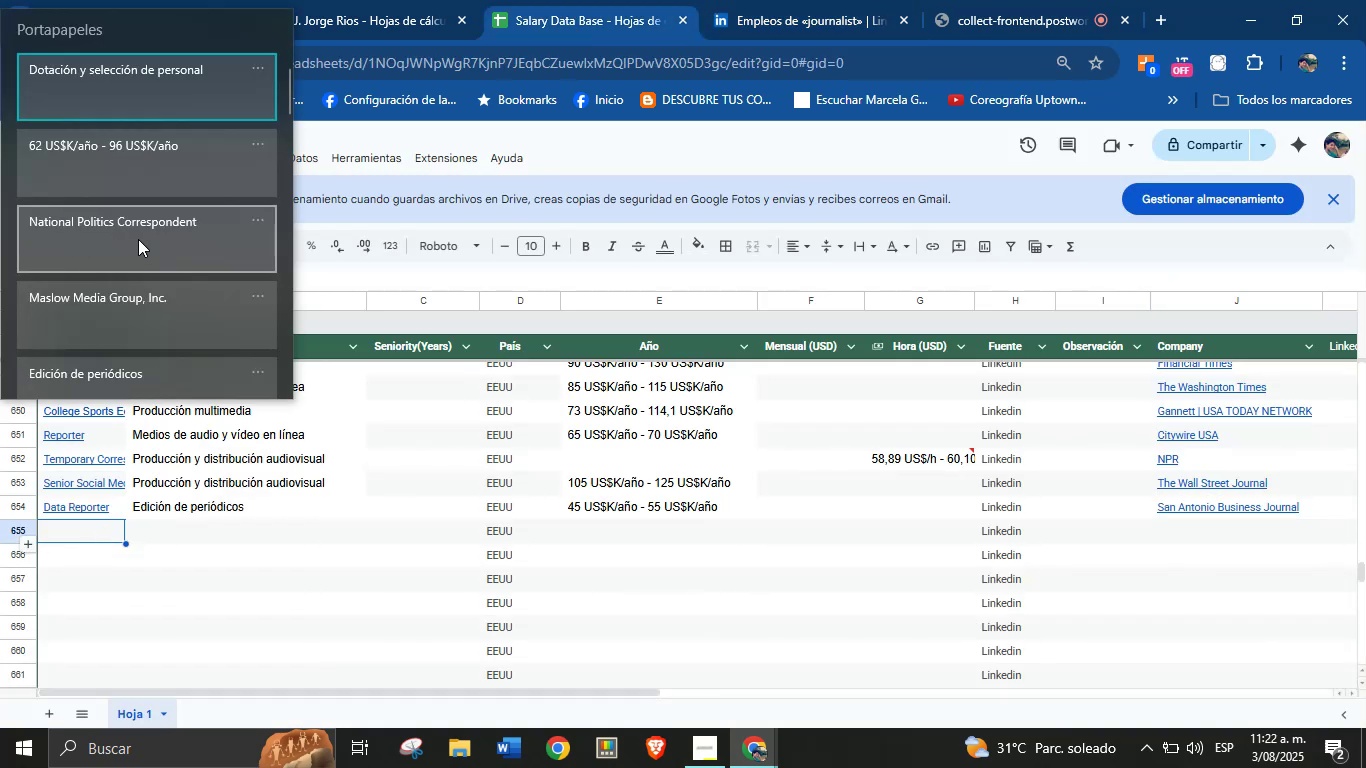 
double_click([774, 0])
 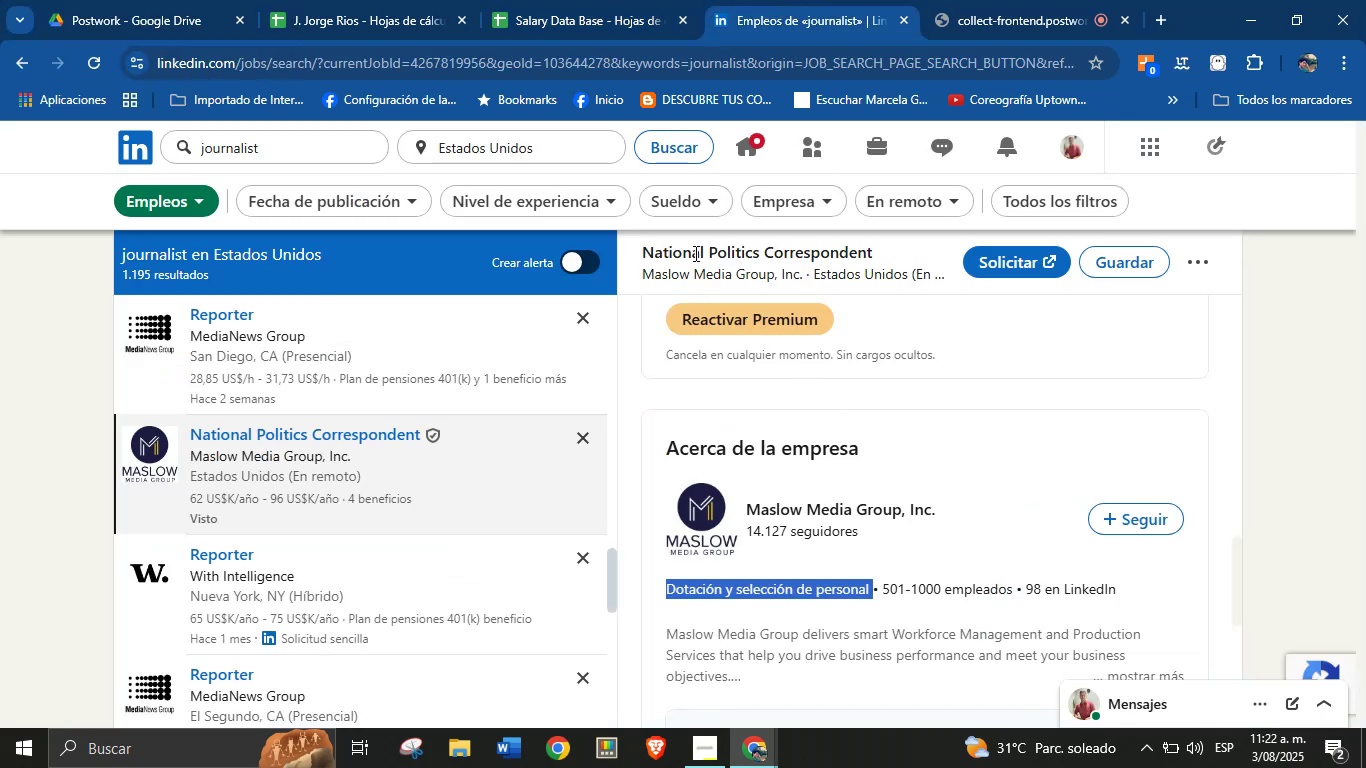 
left_click([584, 0])
 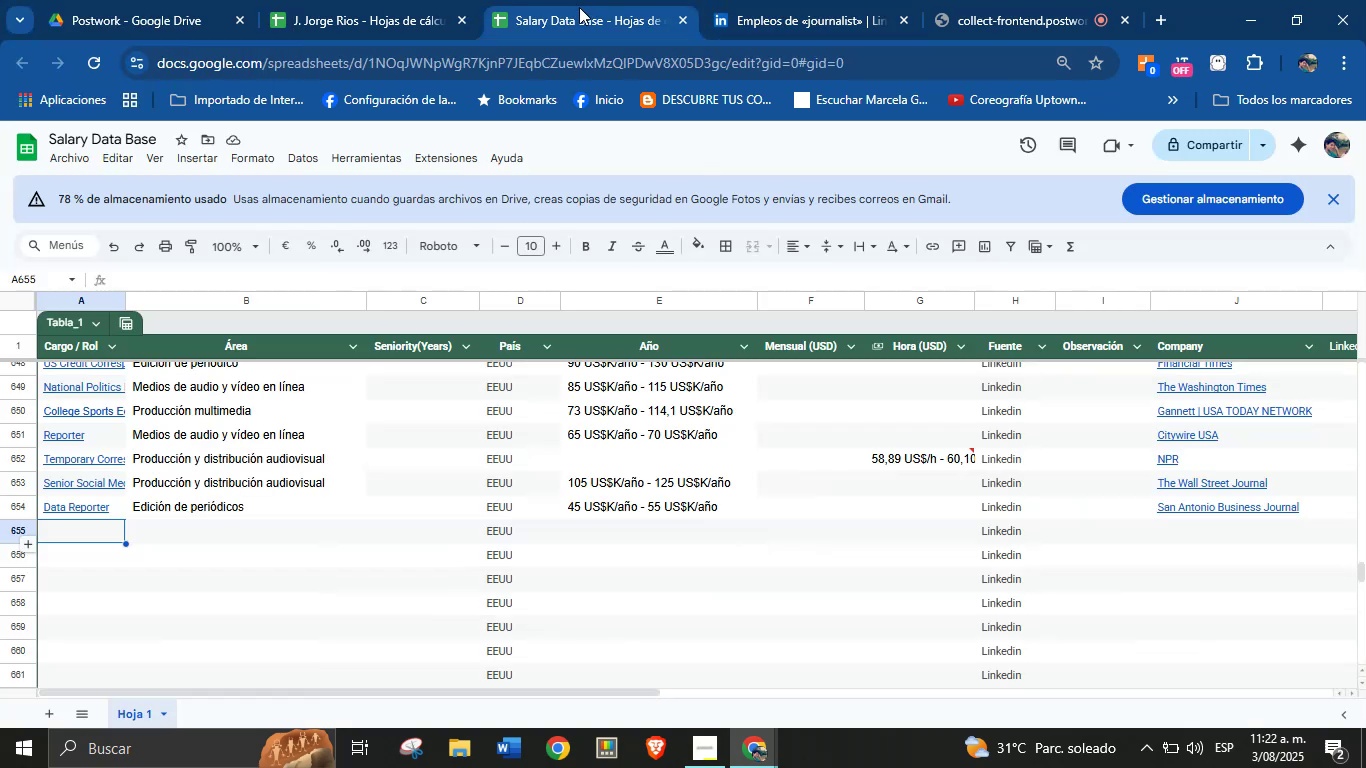 
key(Meta+MetaLeft)
 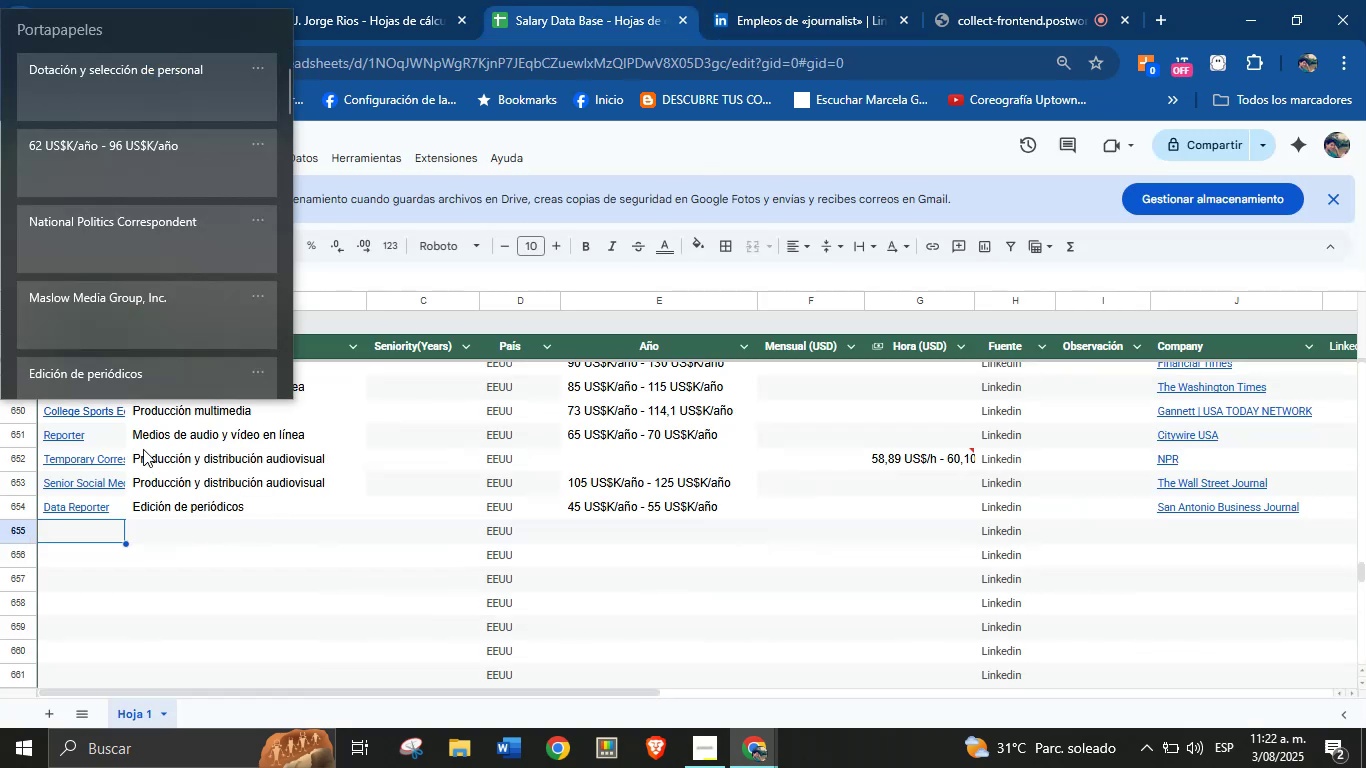 
key(Meta+MetaLeft)
 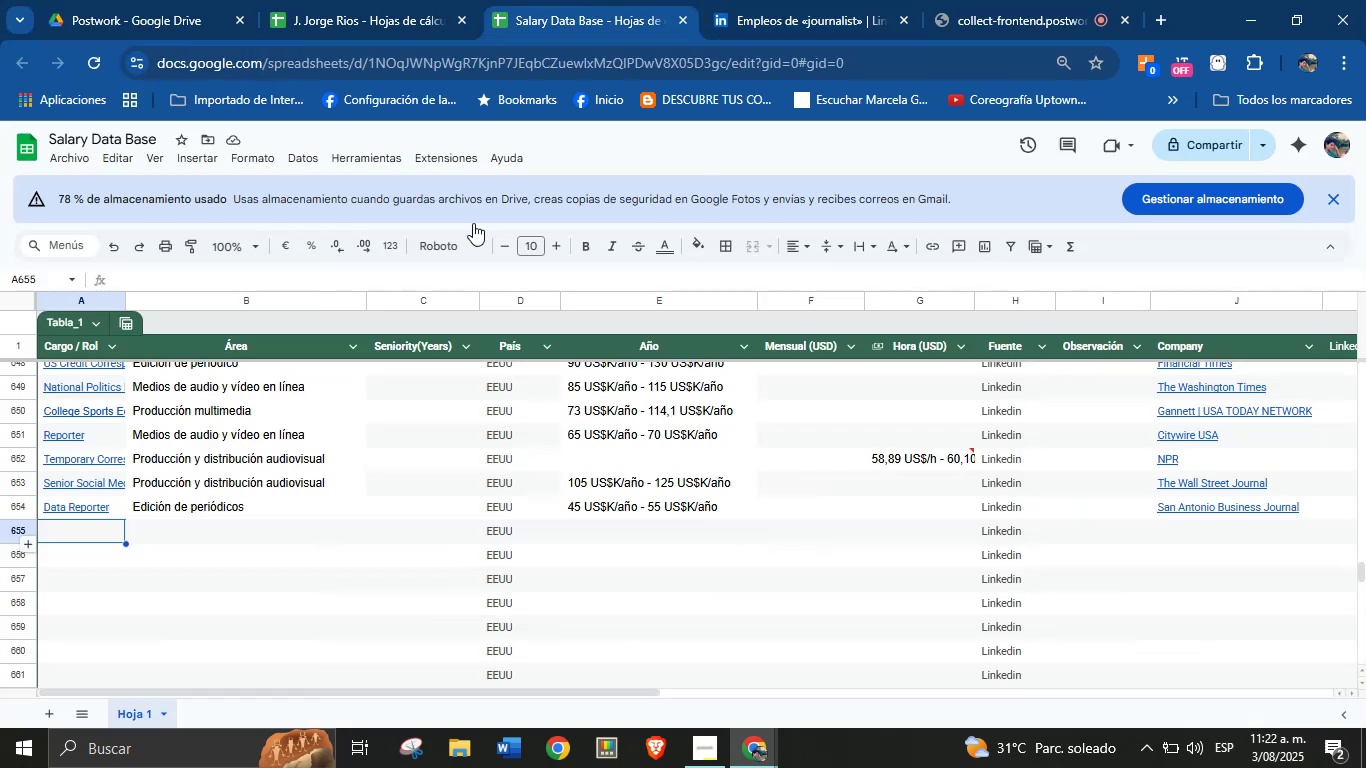 
key(Meta+V)
 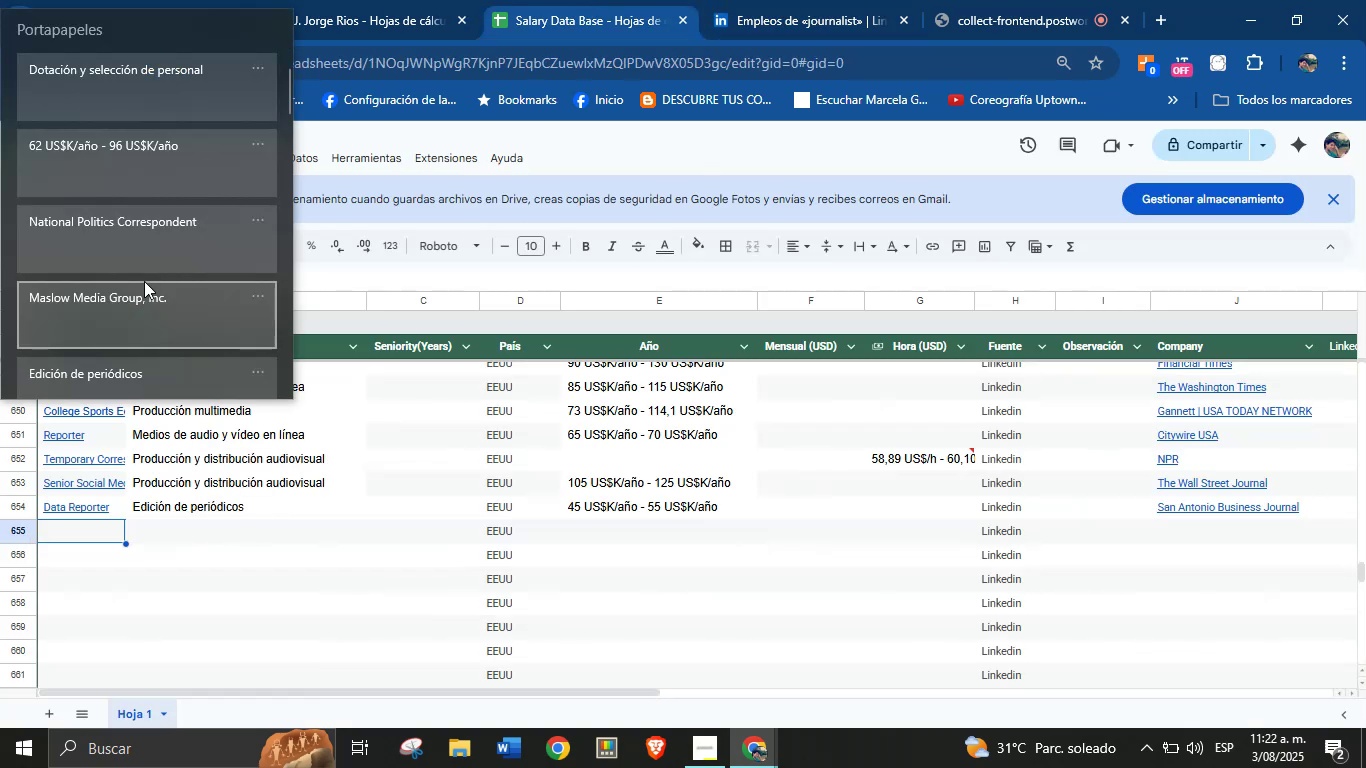 
left_click([156, 234])
 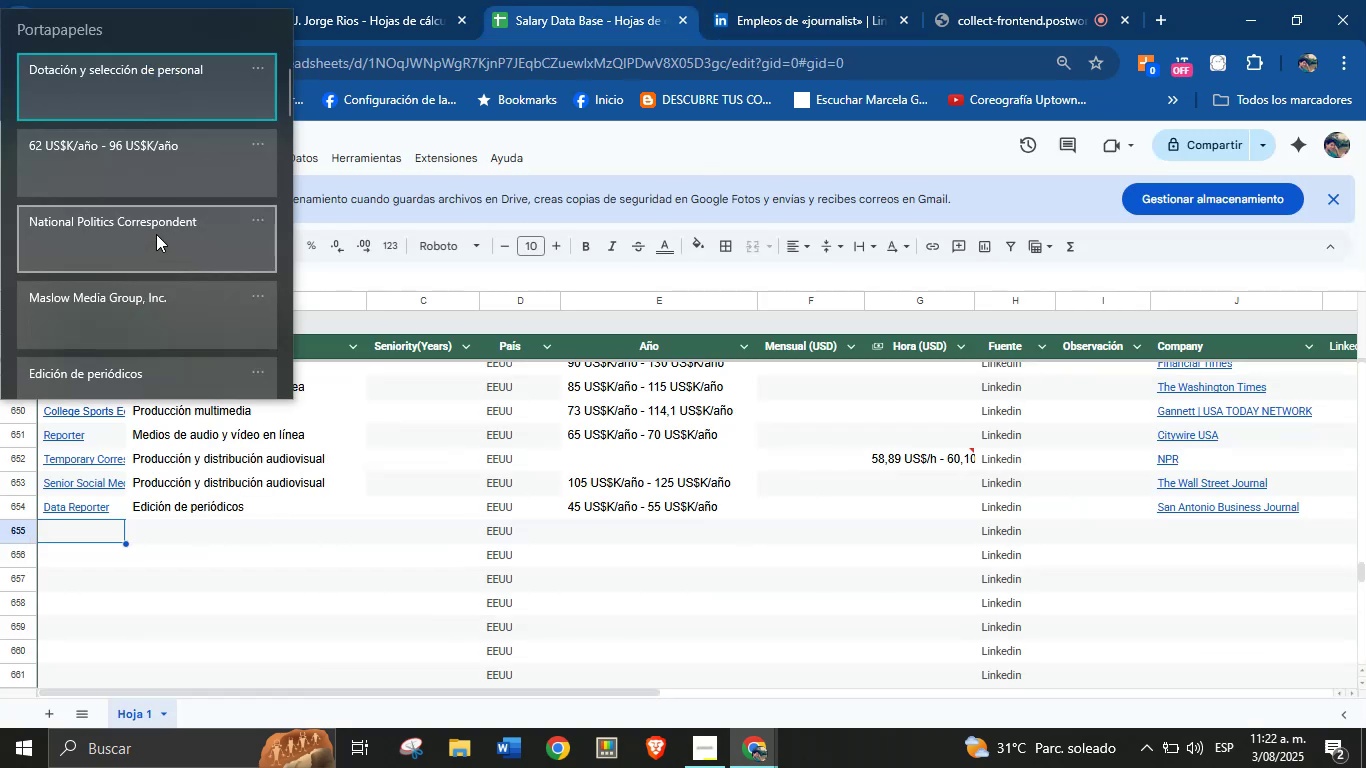 
key(Control+ControlLeft)
 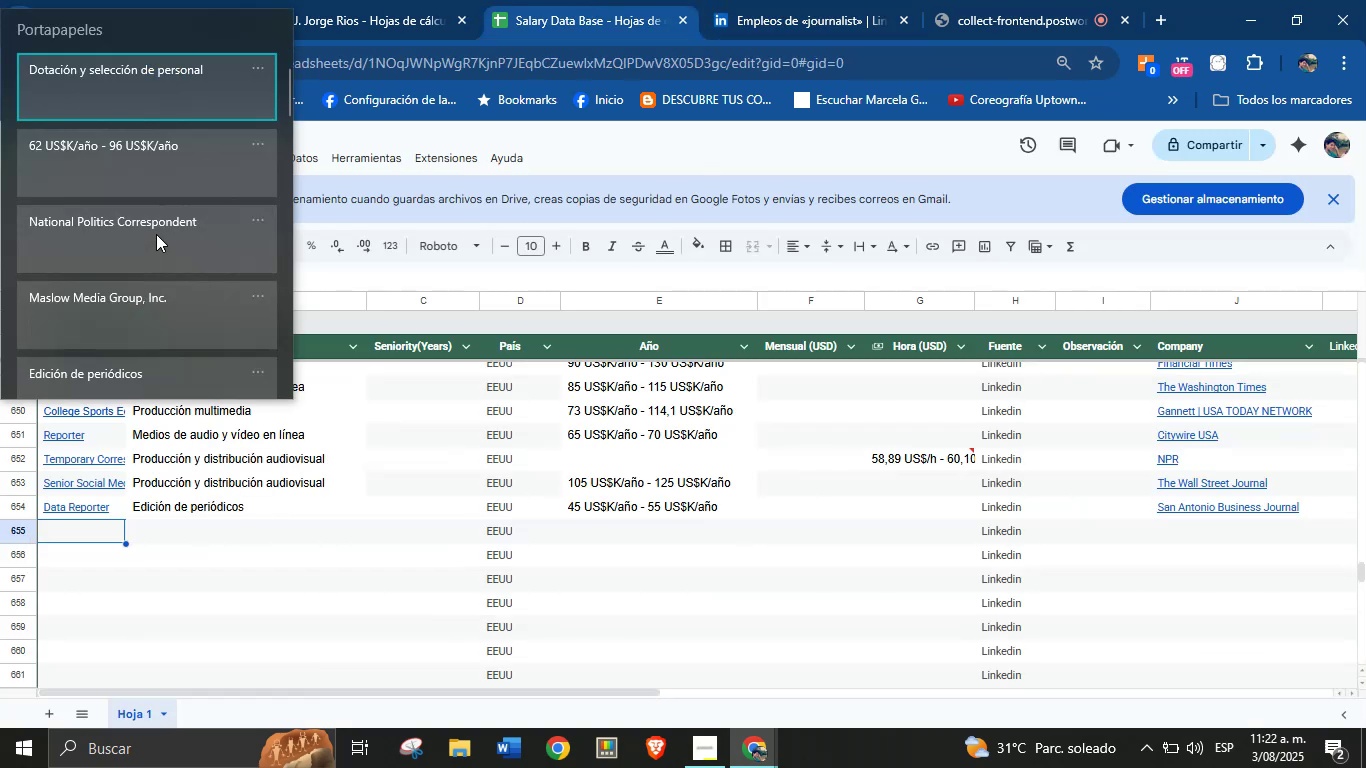 
key(Control+V)
 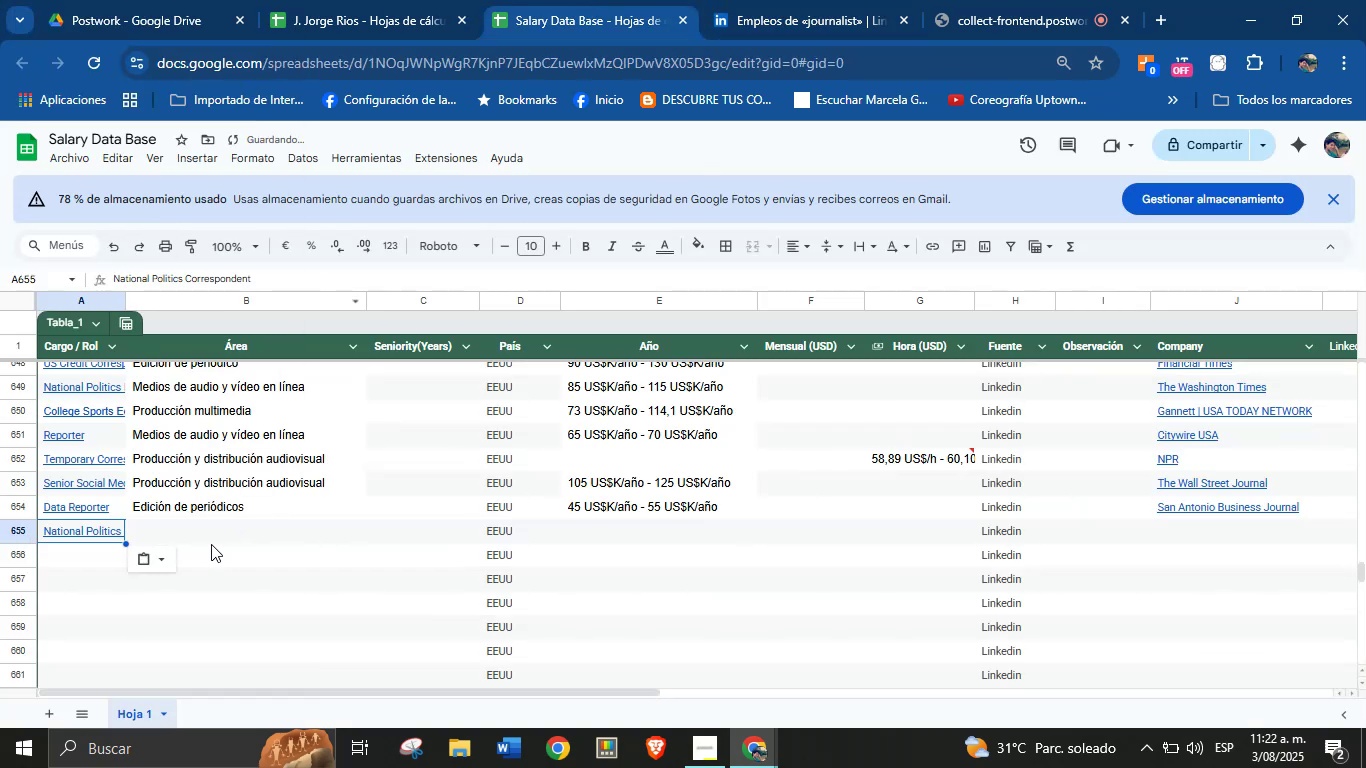 
left_click([206, 538])
 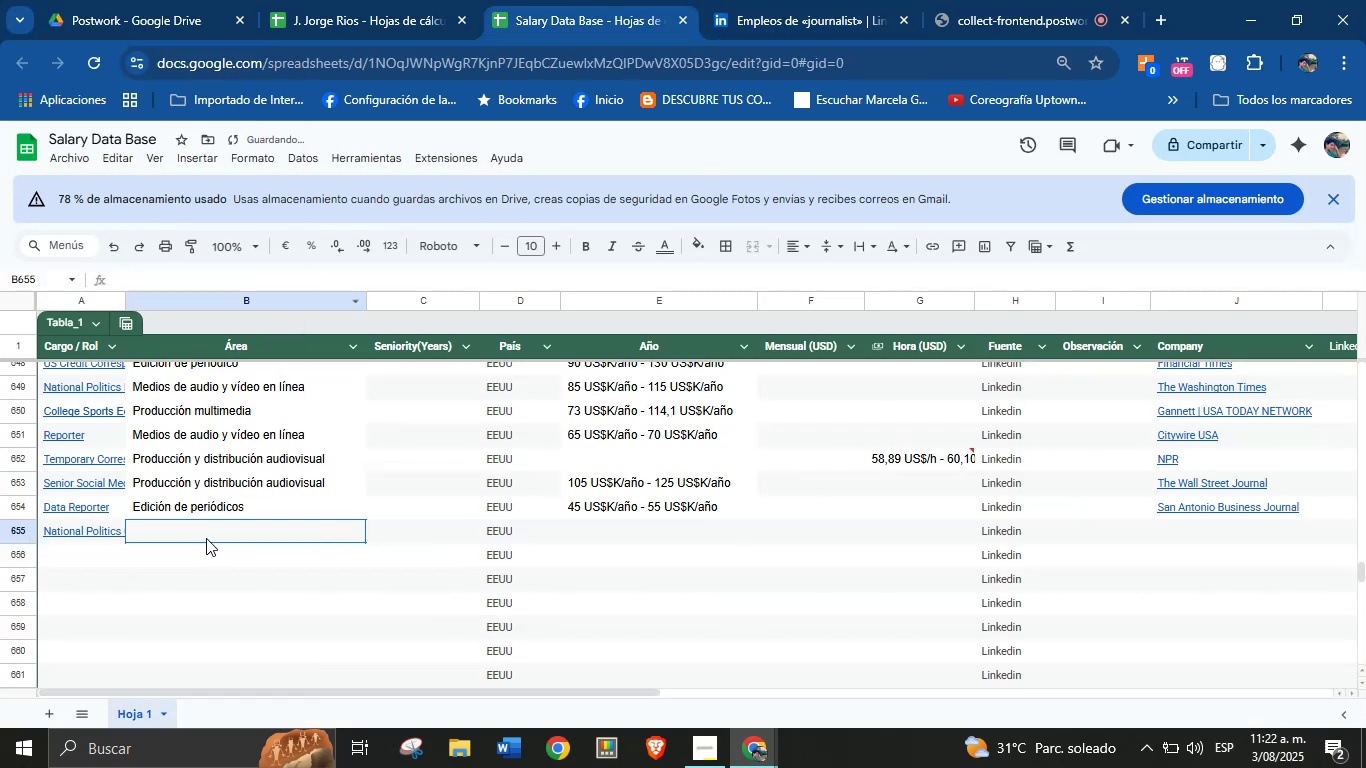 
key(Meta+MetaLeft)
 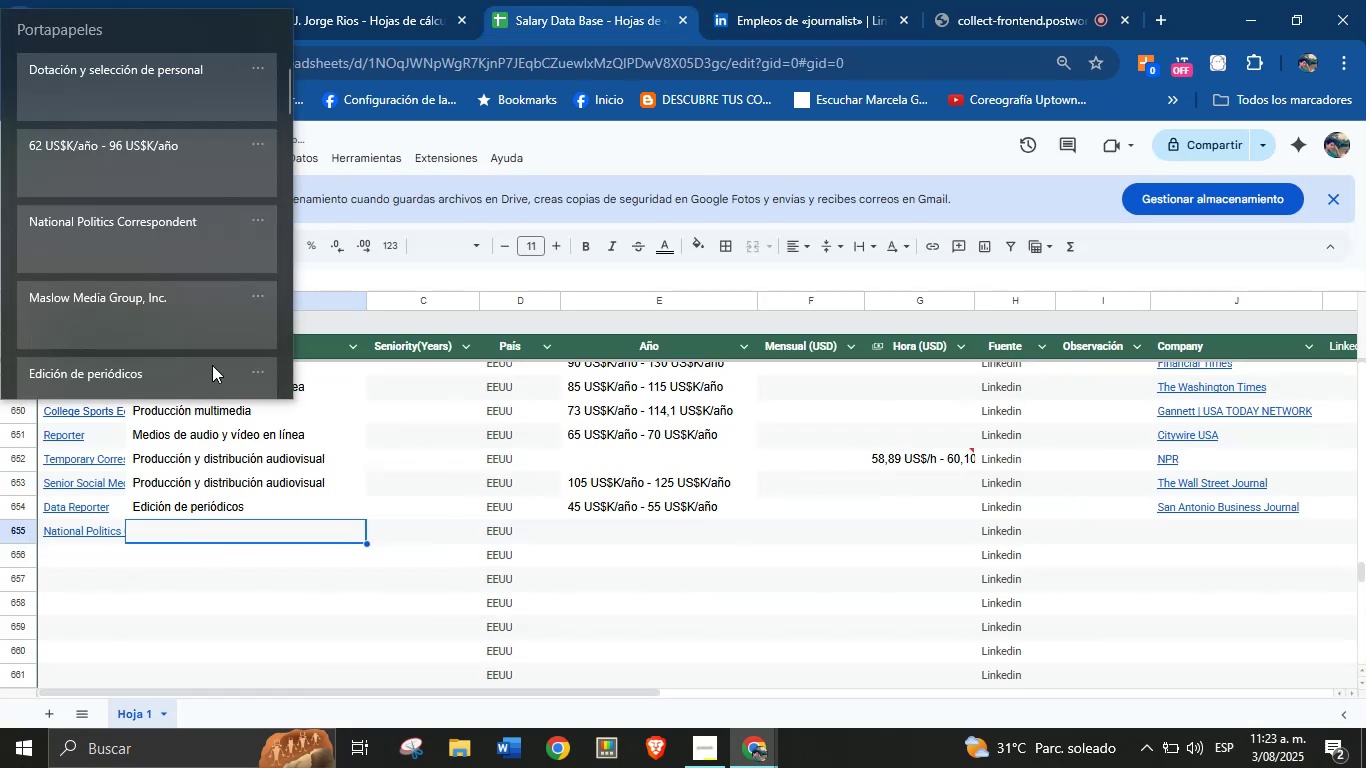 
key(Meta+MetaLeft)
 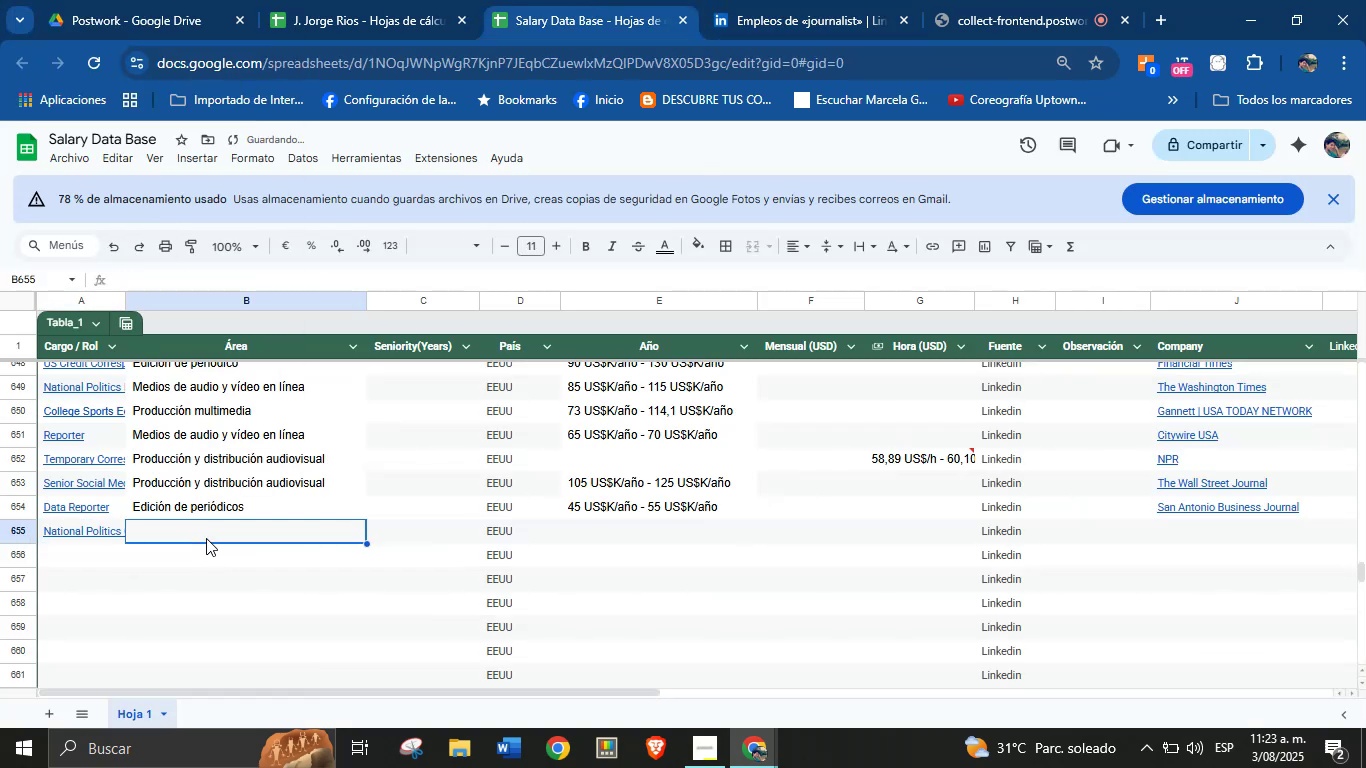 
key(Meta+V)
 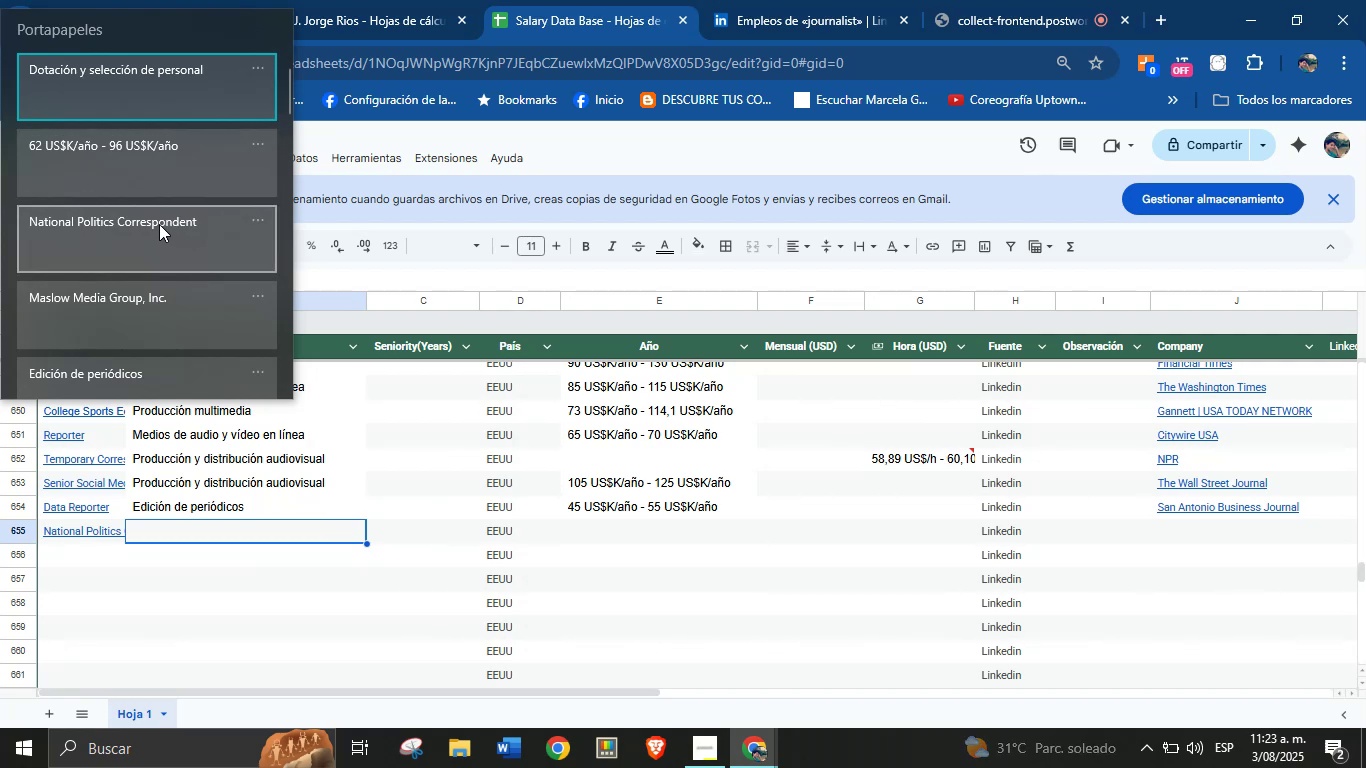 
wait(6.5)
 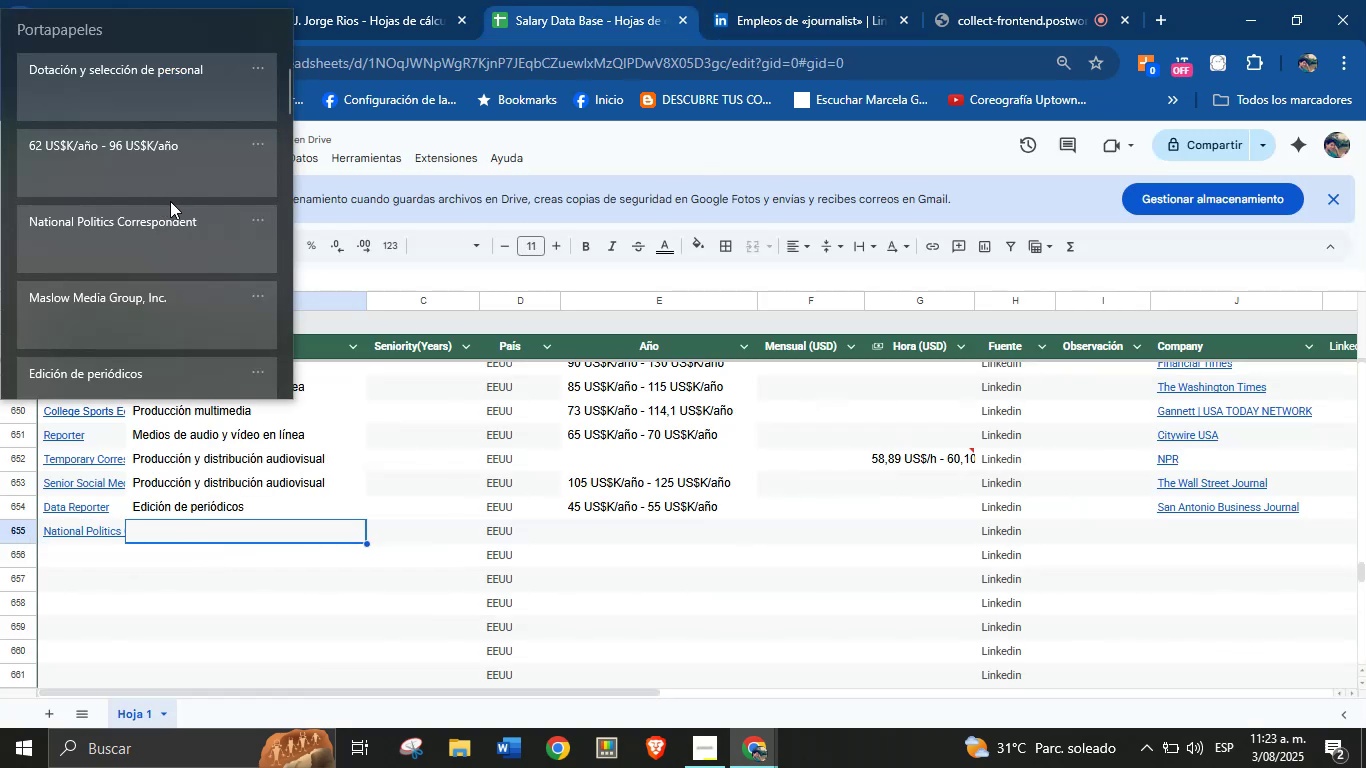 
left_click([138, 372])
 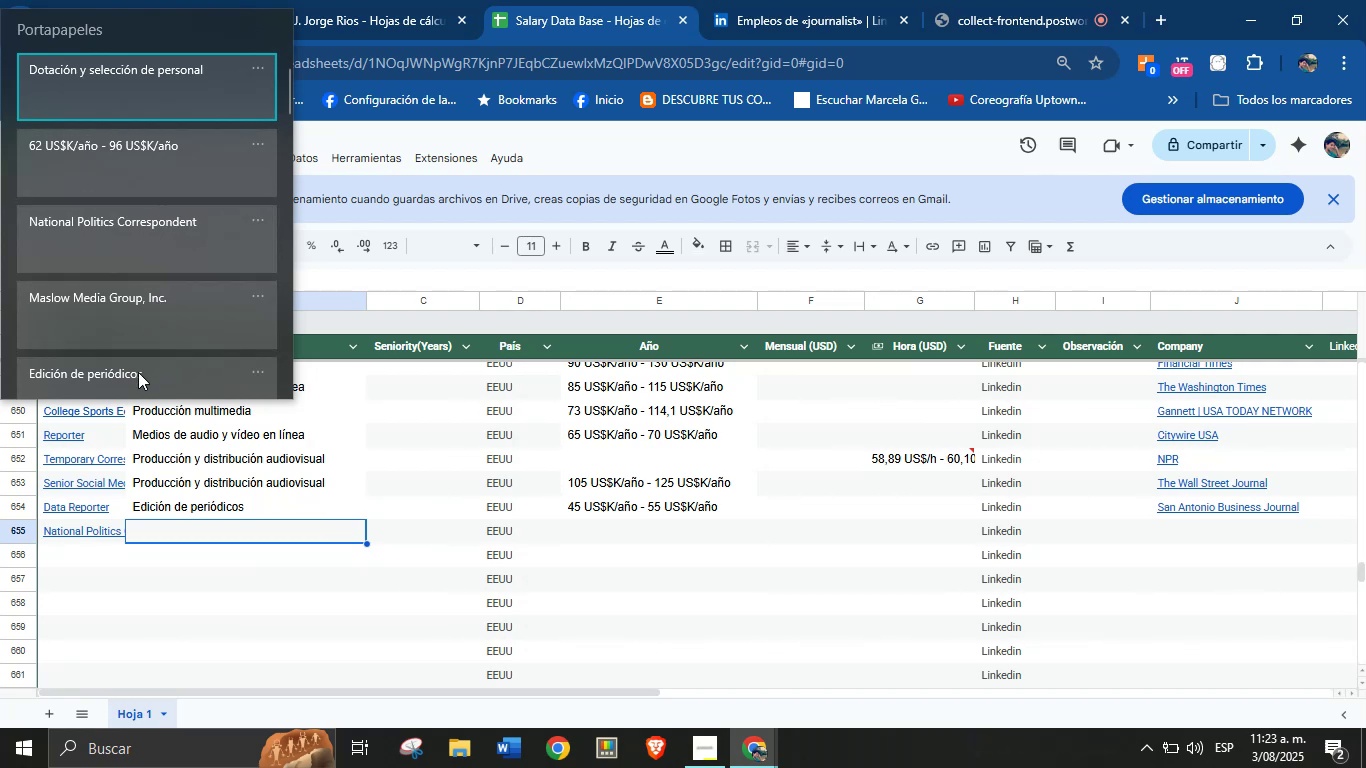 
key(Control+ControlLeft)
 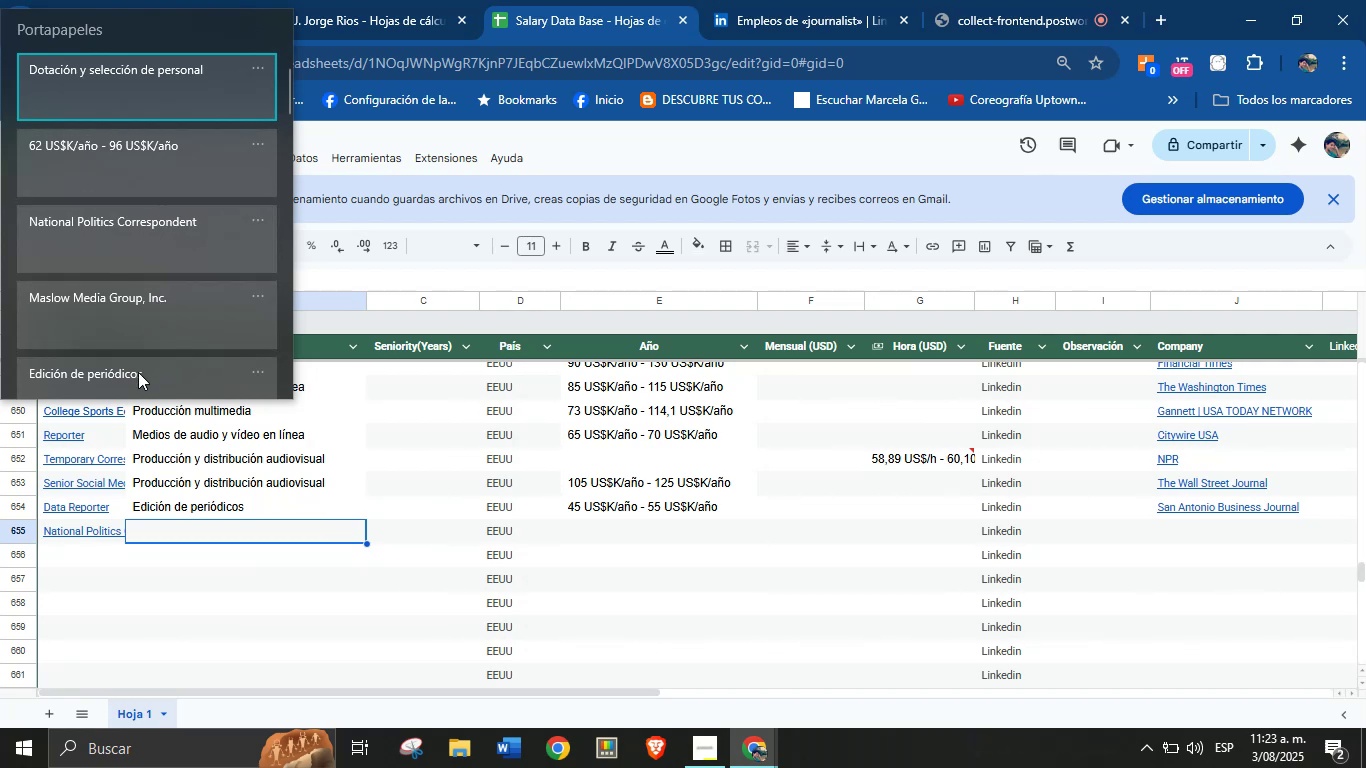 
key(Control+V)
 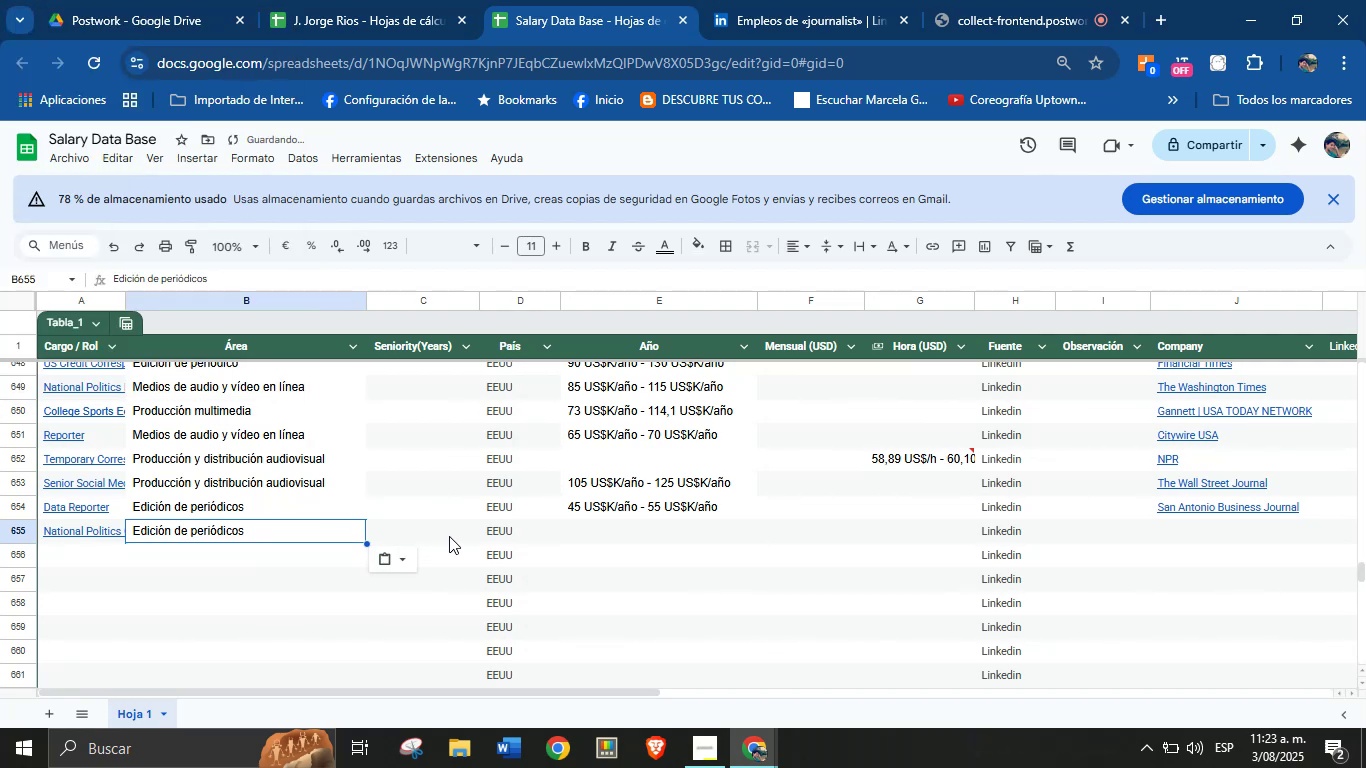 
left_click([623, 541])
 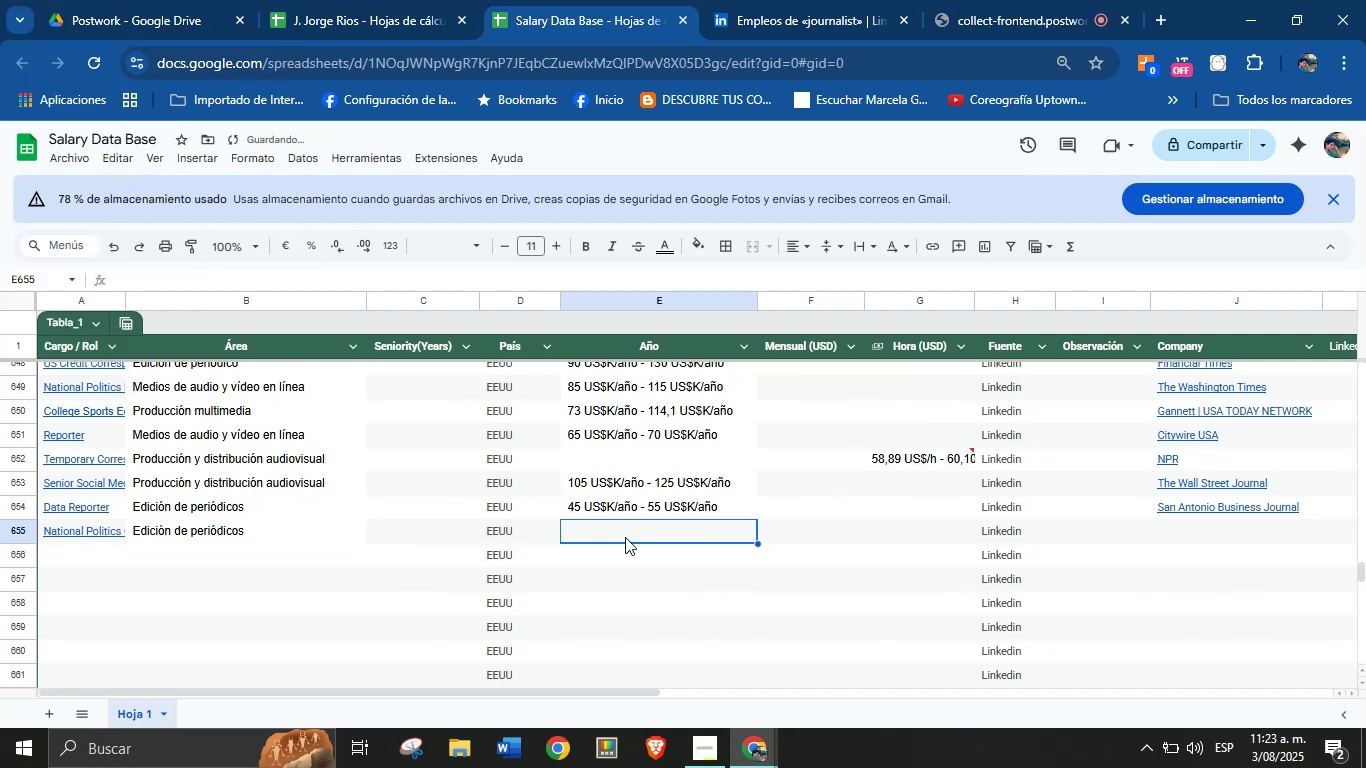 
key(Meta+MetaLeft)
 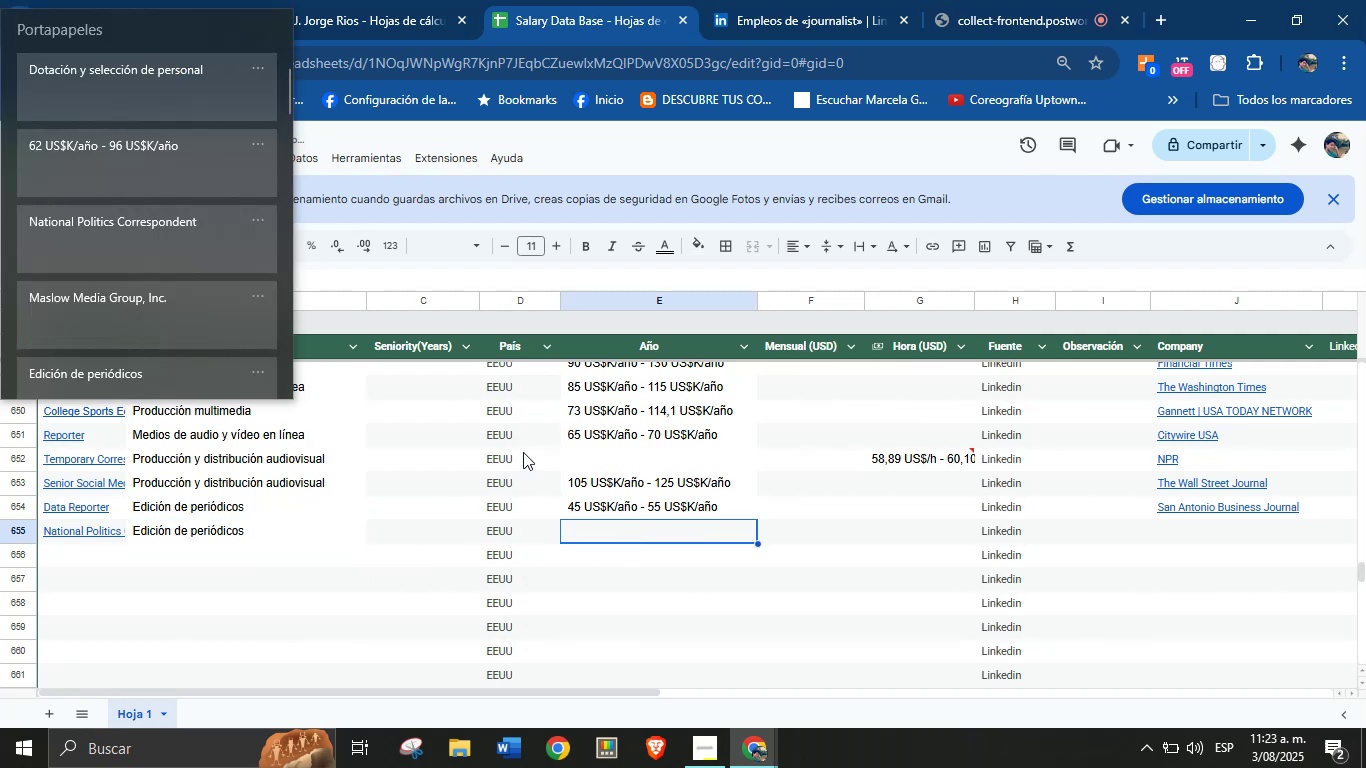 
key(Meta+MetaLeft)
 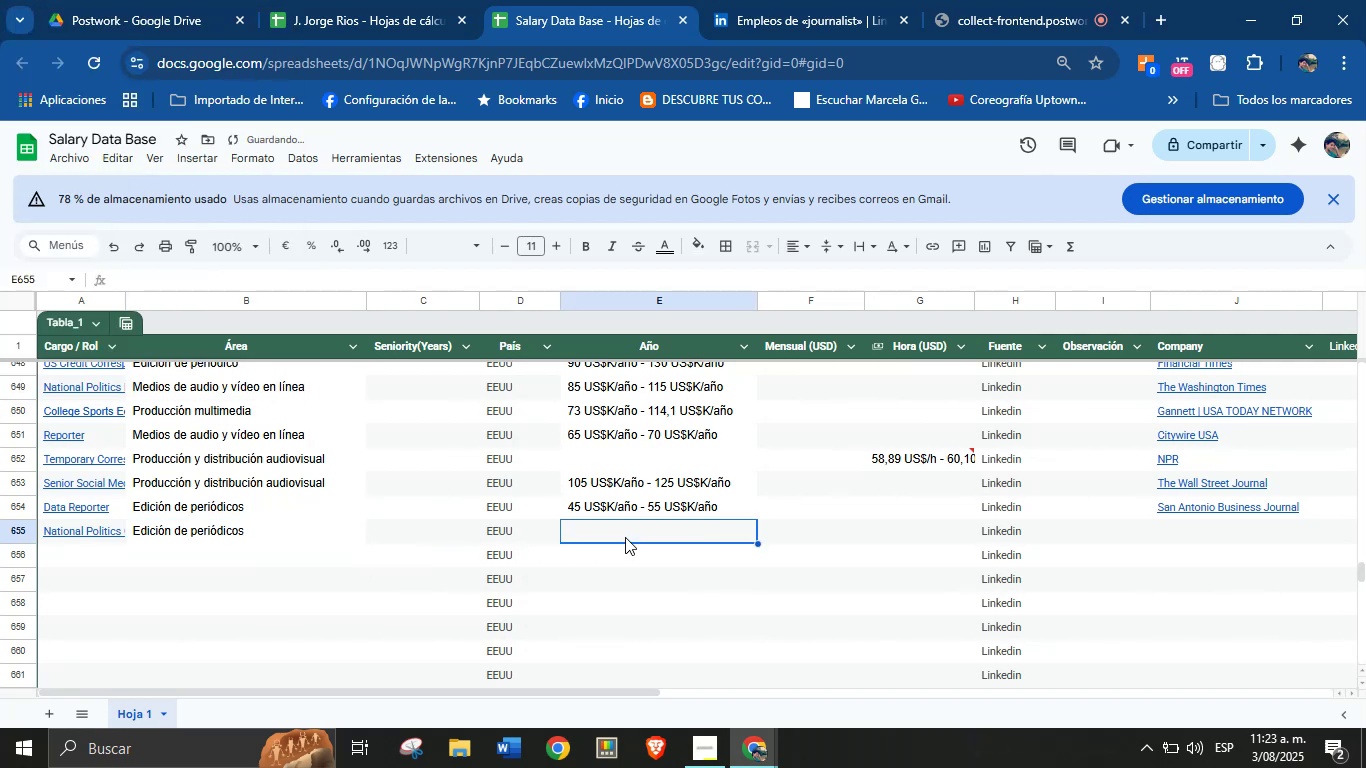 
key(Meta+V)
 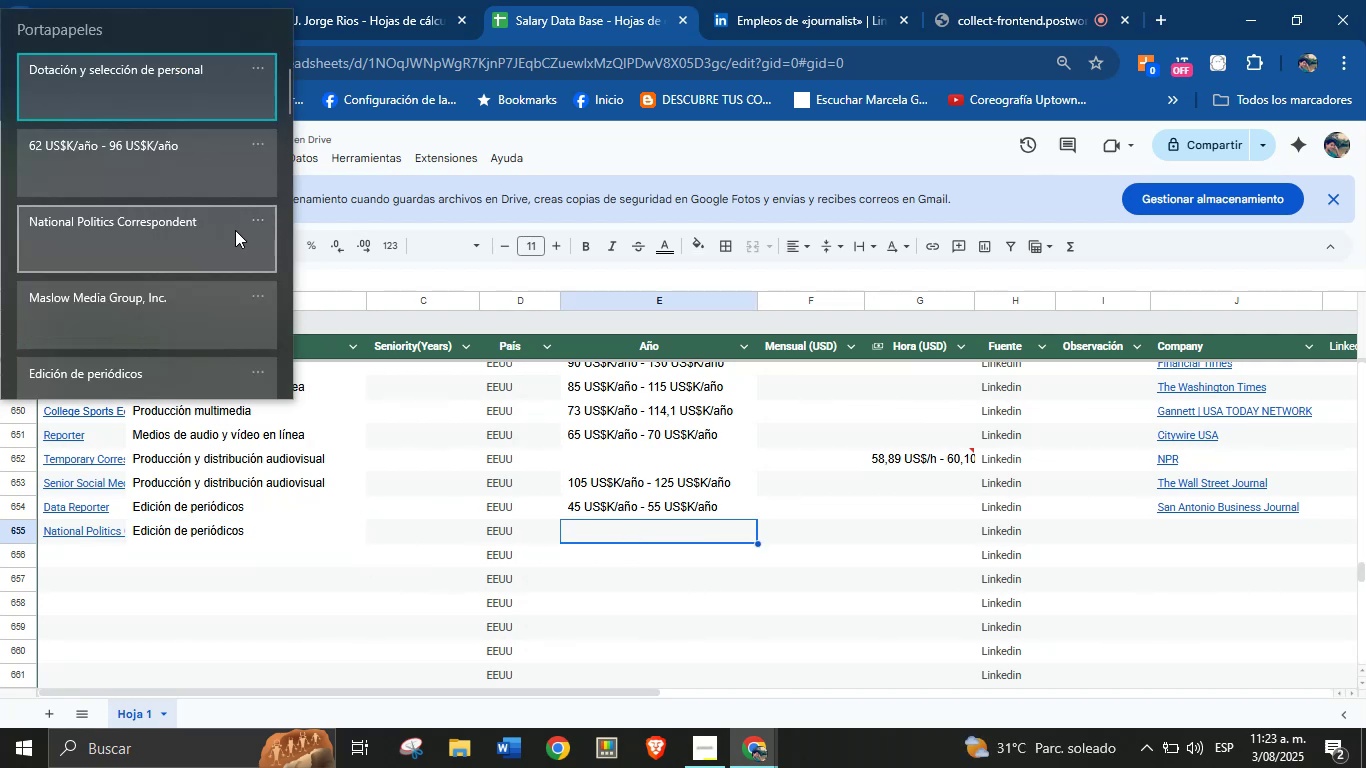 
left_click([170, 184])
 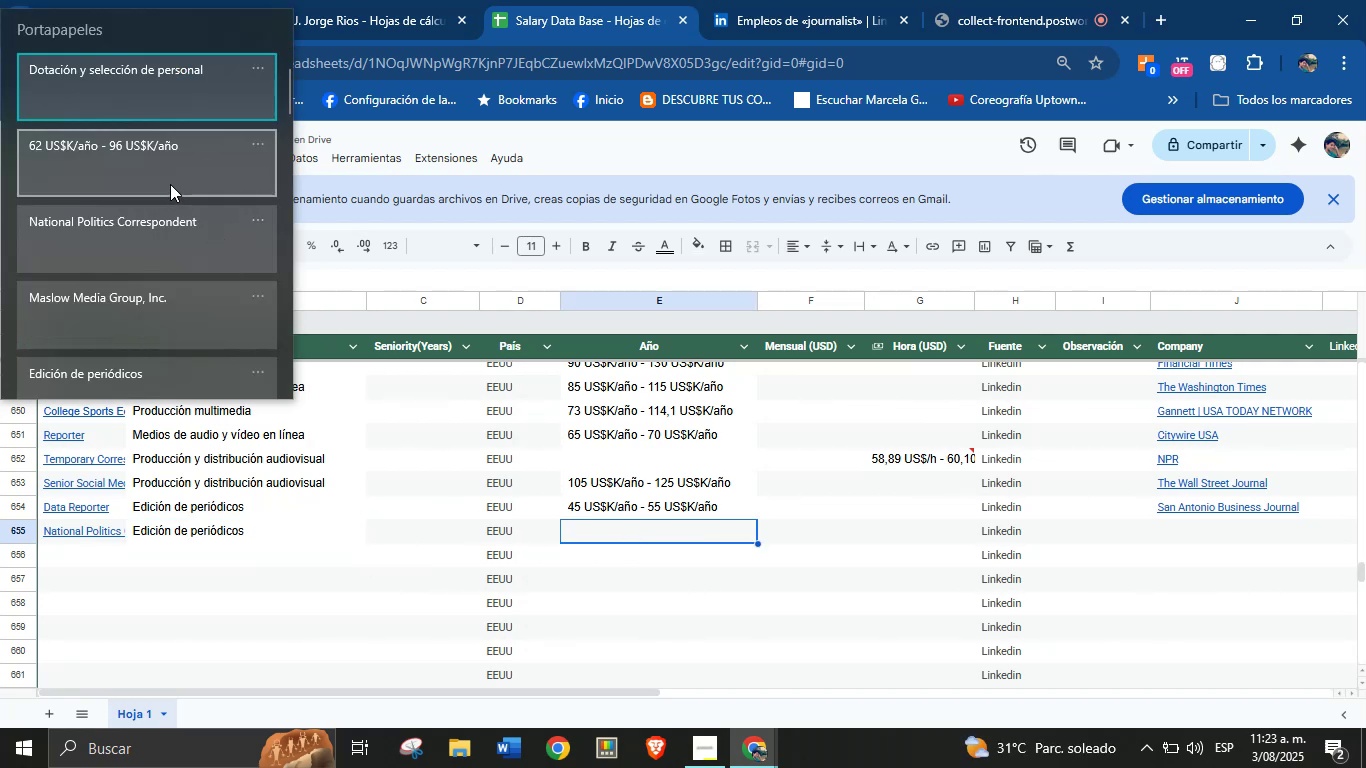 
key(Control+ControlLeft)
 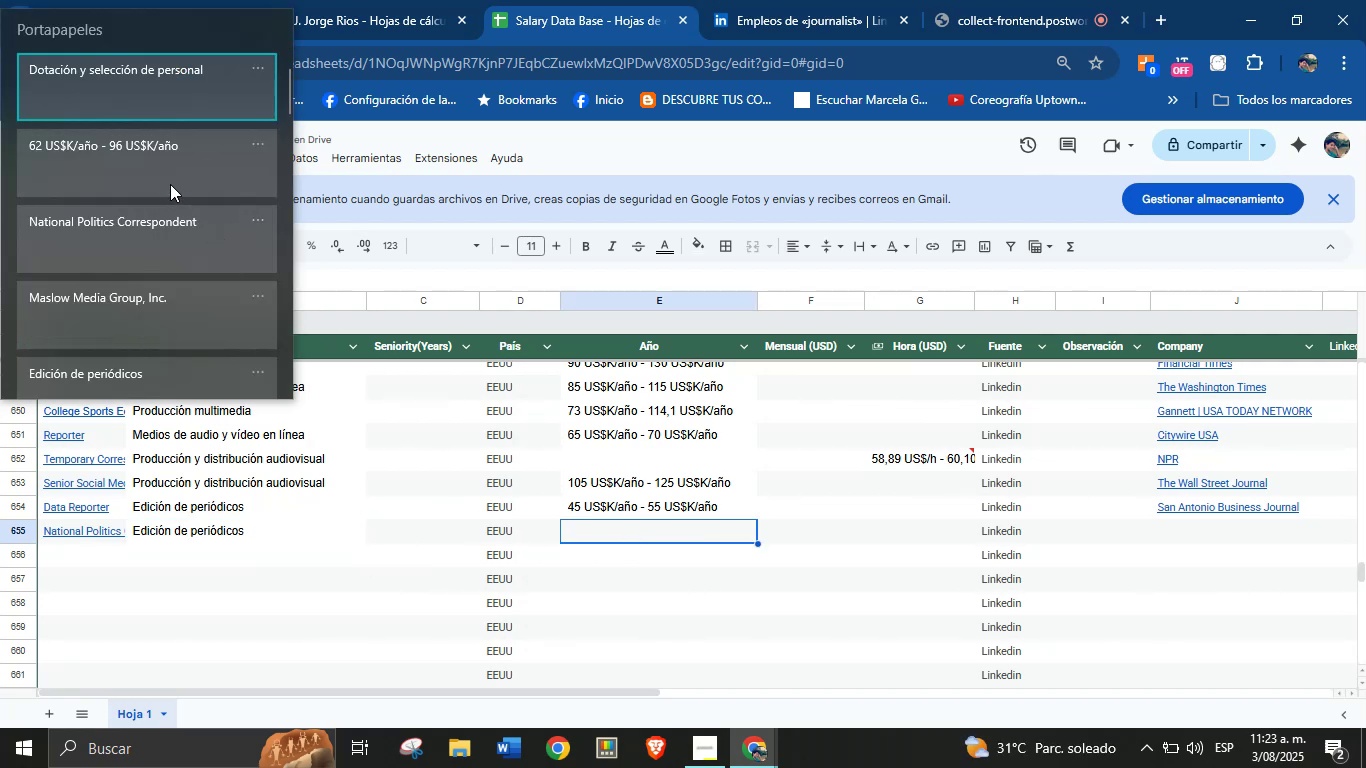 
key(Control+V)
 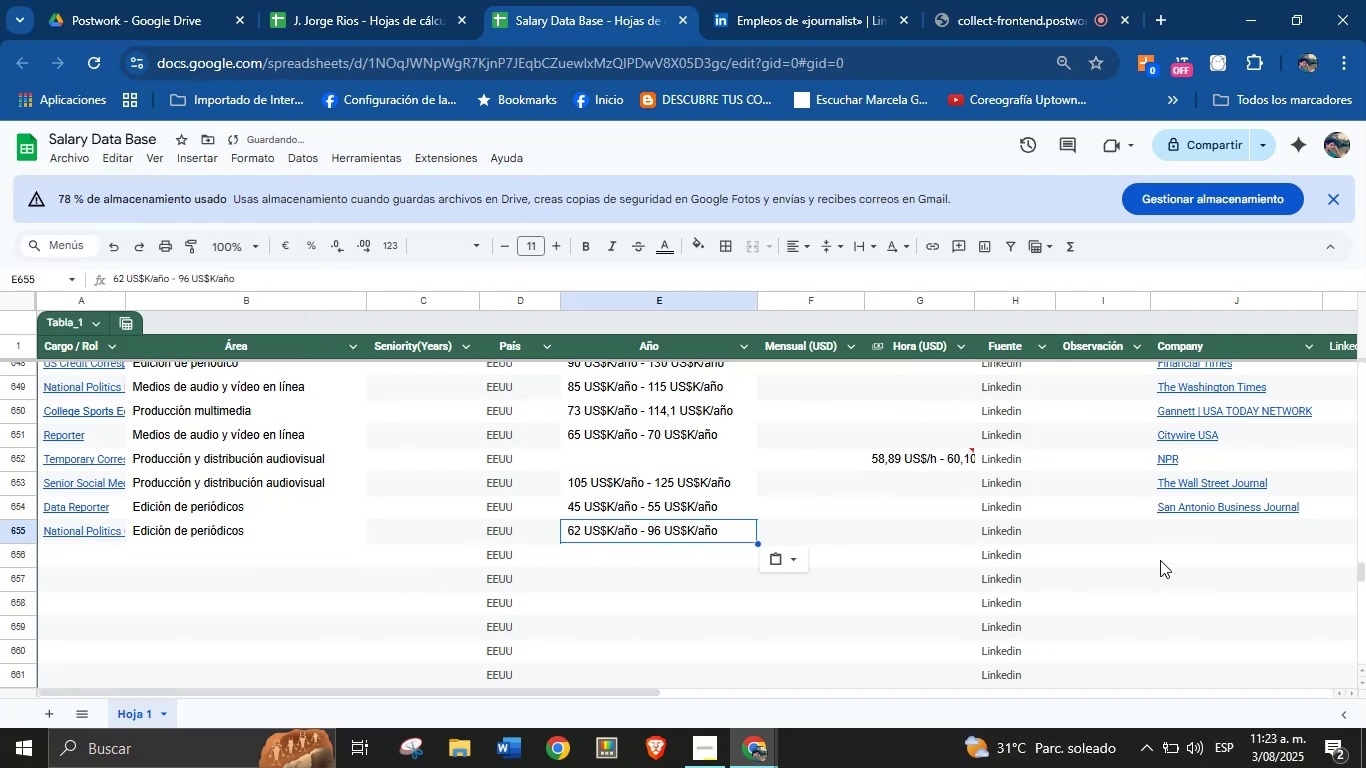 
left_click([1197, 541])
 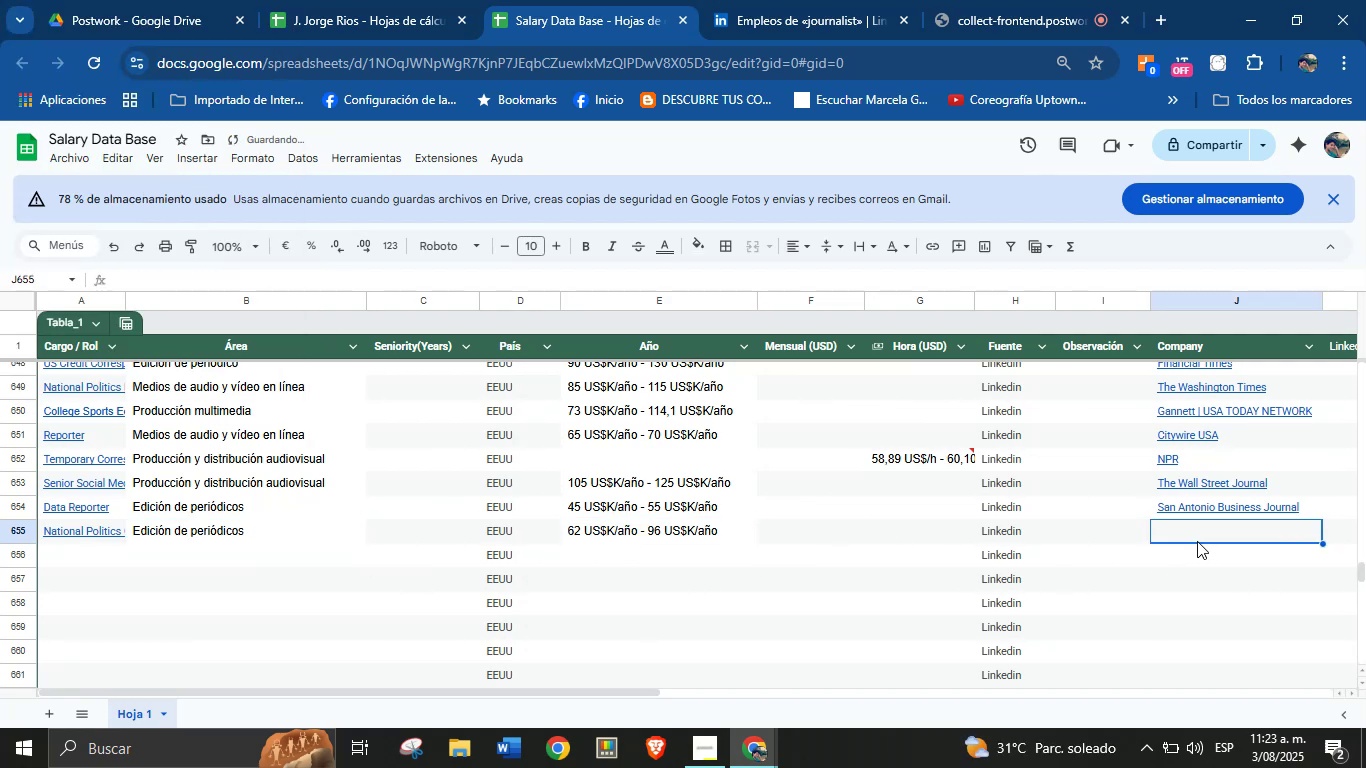 
key(Meta+MetaLeft)
 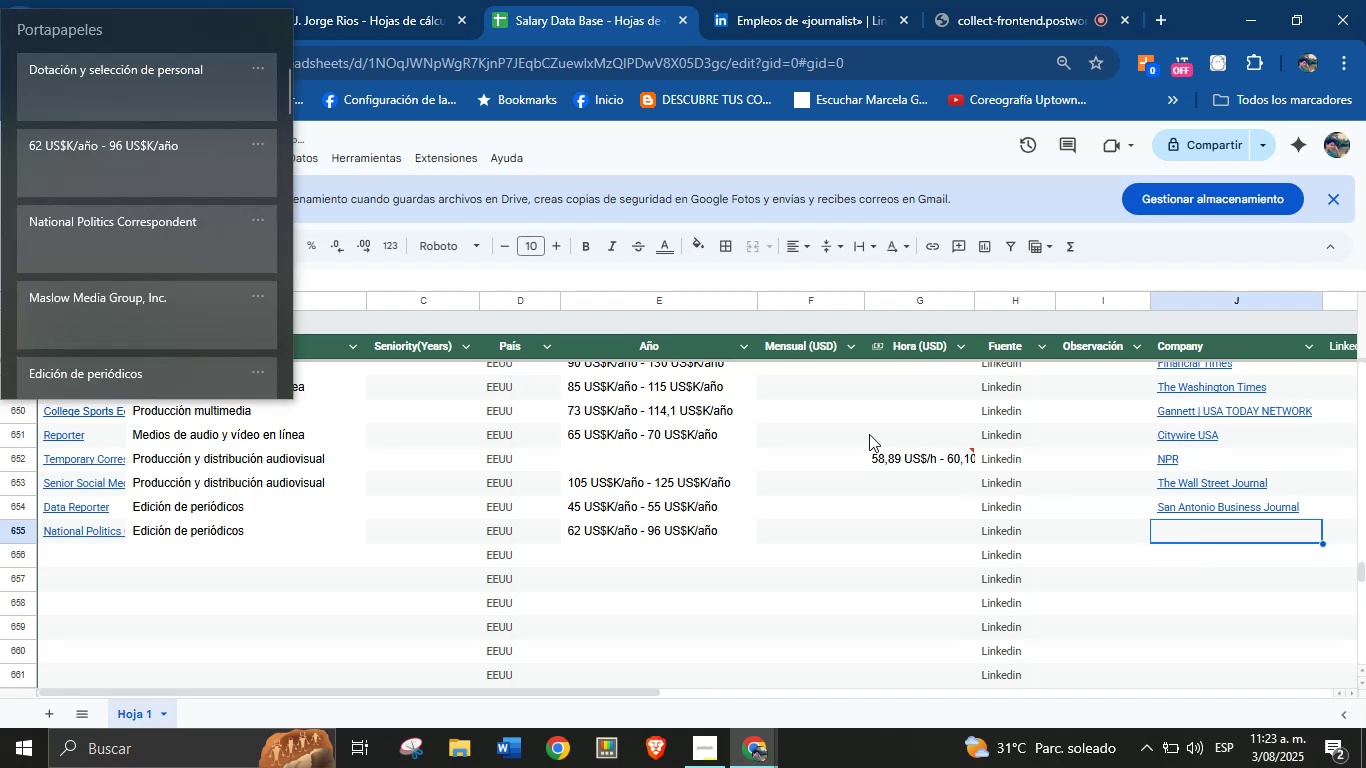 
key(Meta+MetaLeft)
 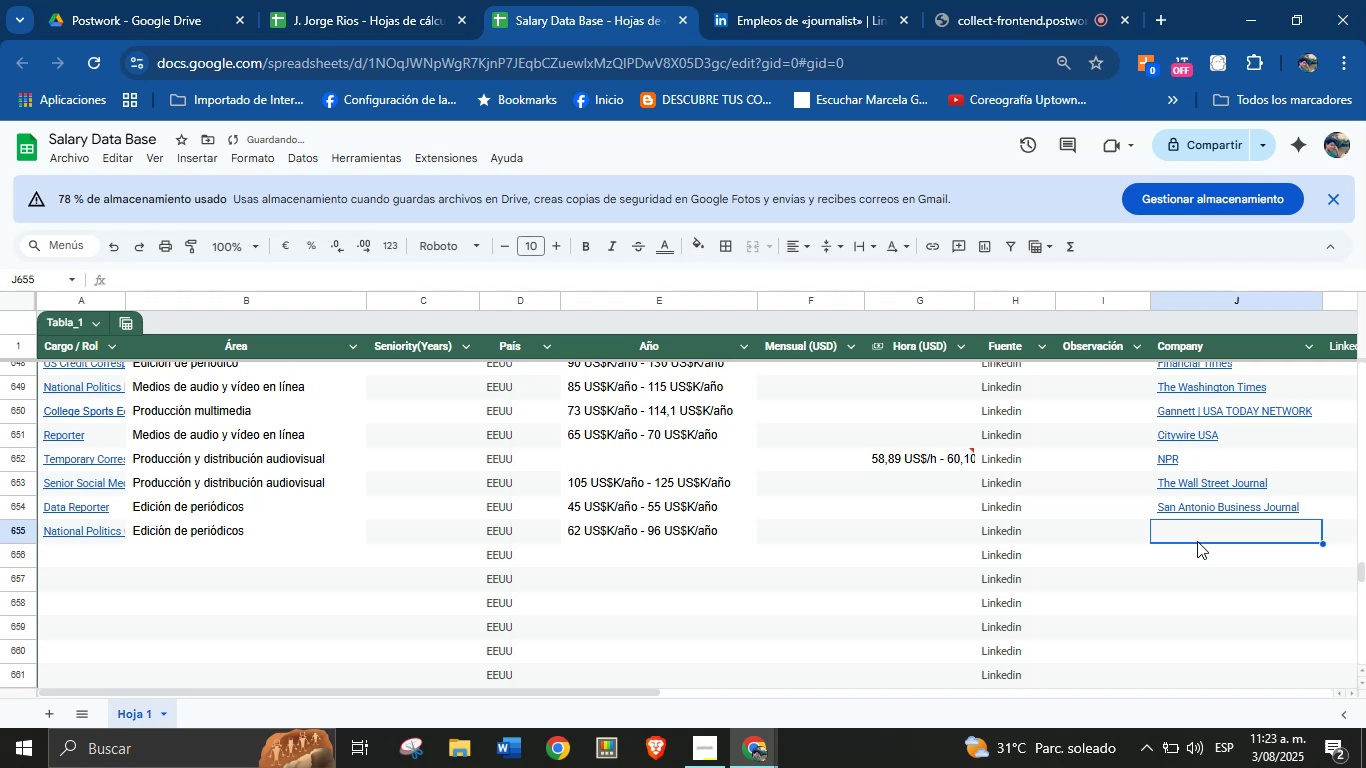 
key(Meta+V)
 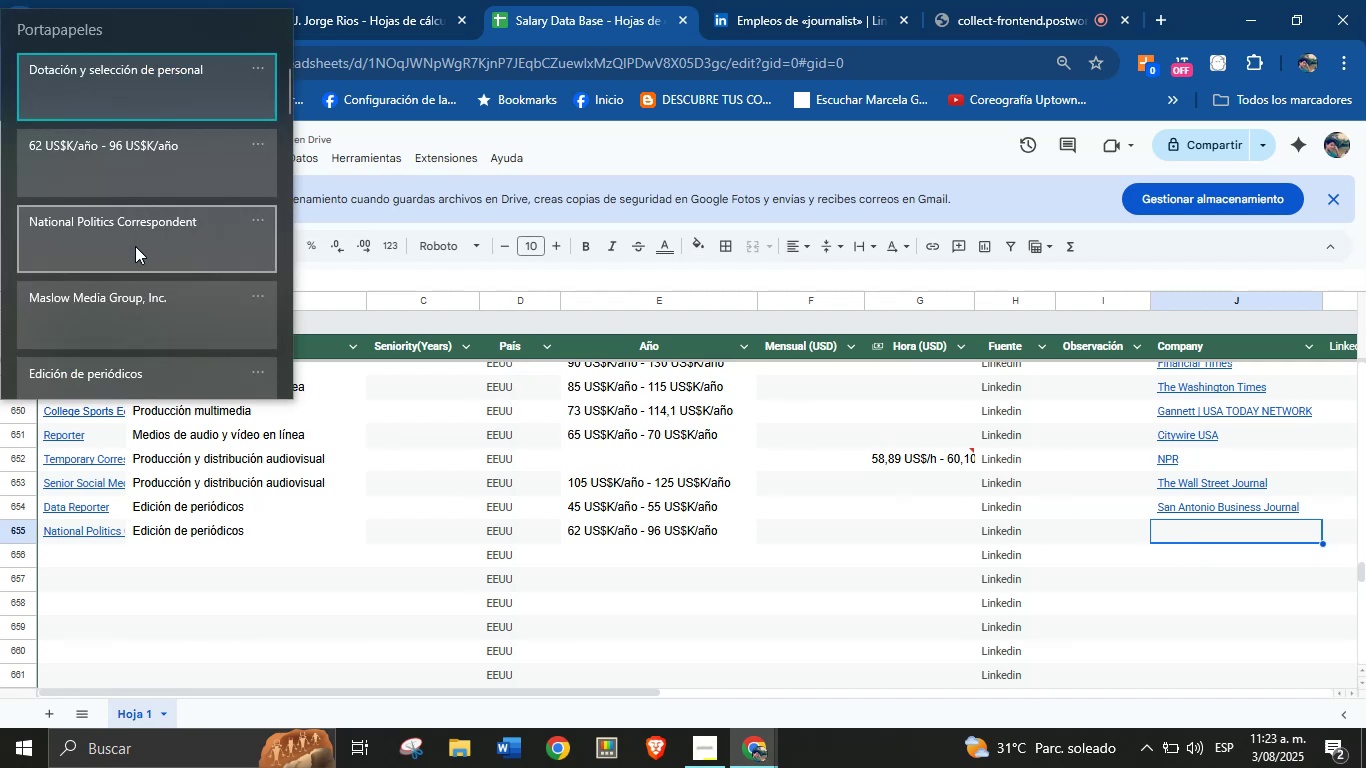 
double_click([767, 0])
 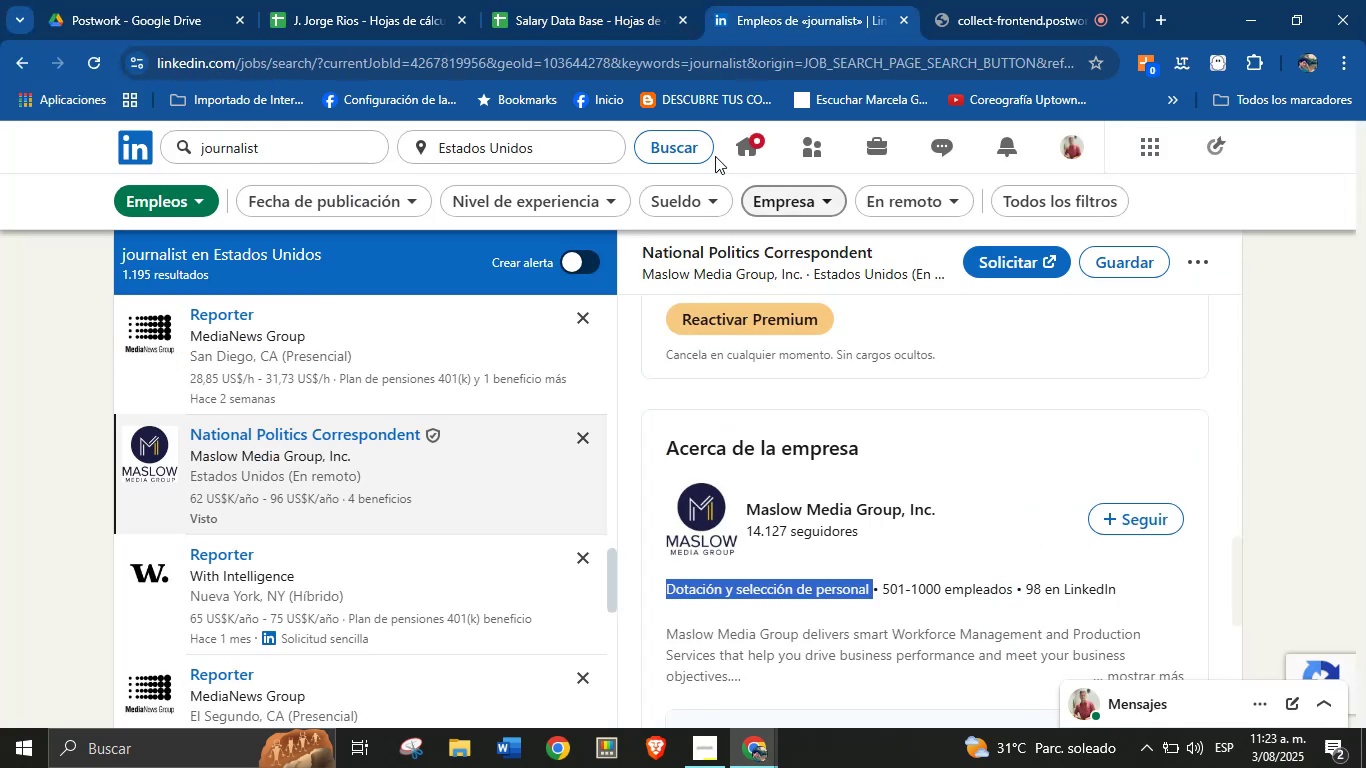 
left_click([628, 0])
 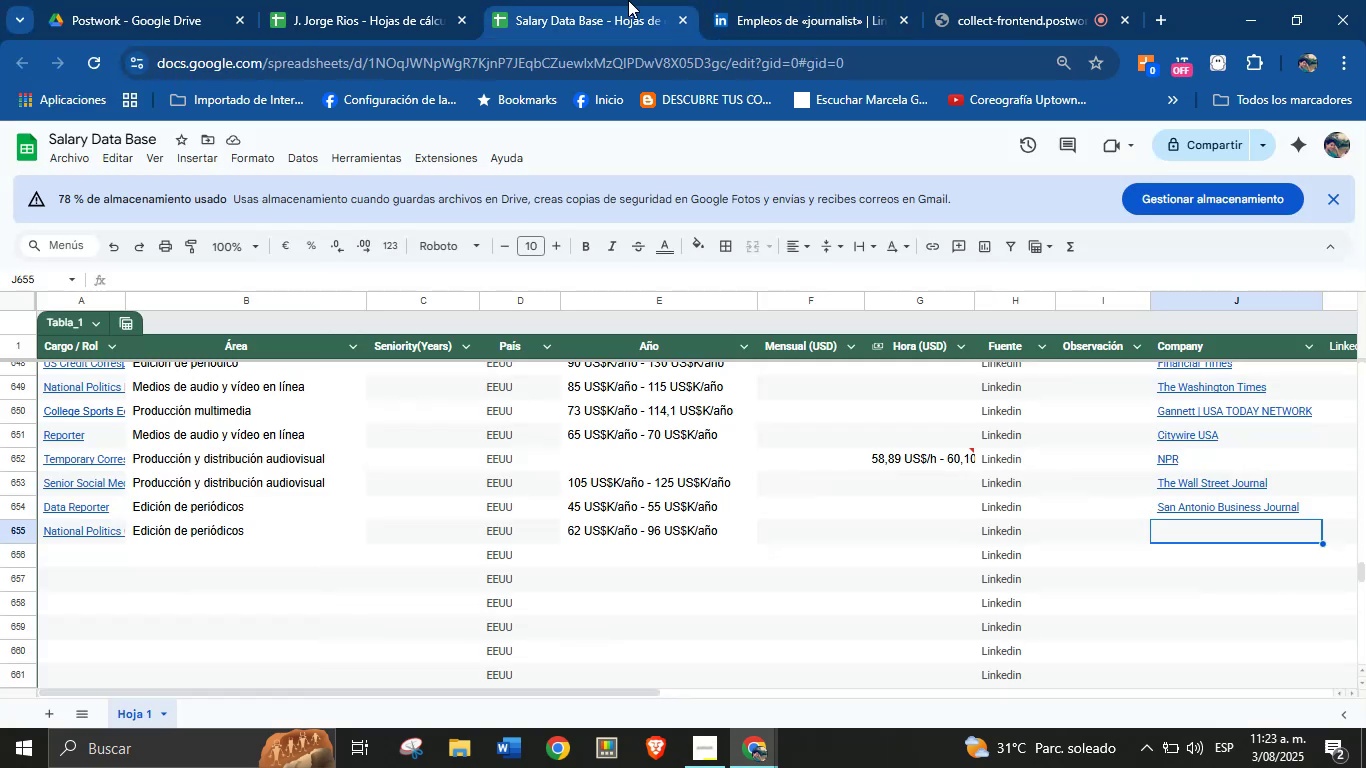 
key(Meta+MetaLeft)
 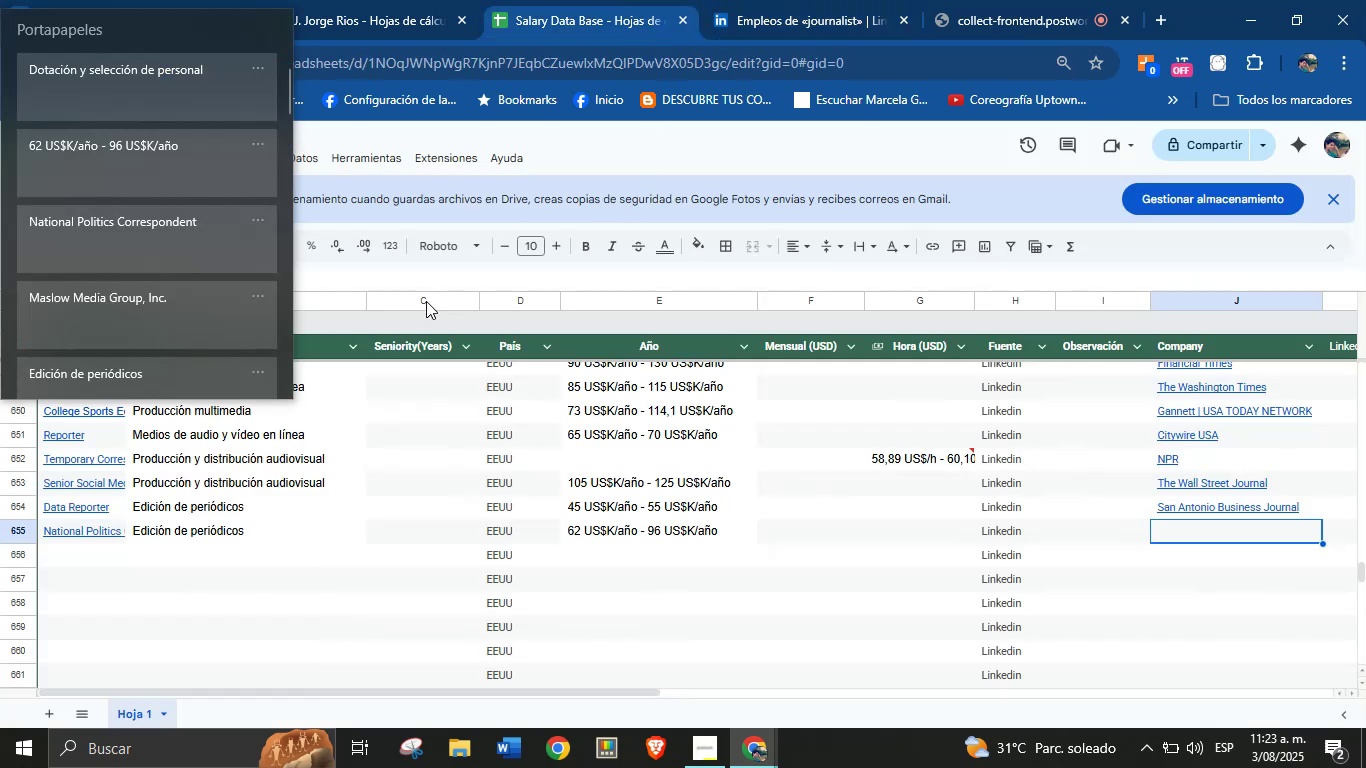 
key(Meta+MetaLeft)
 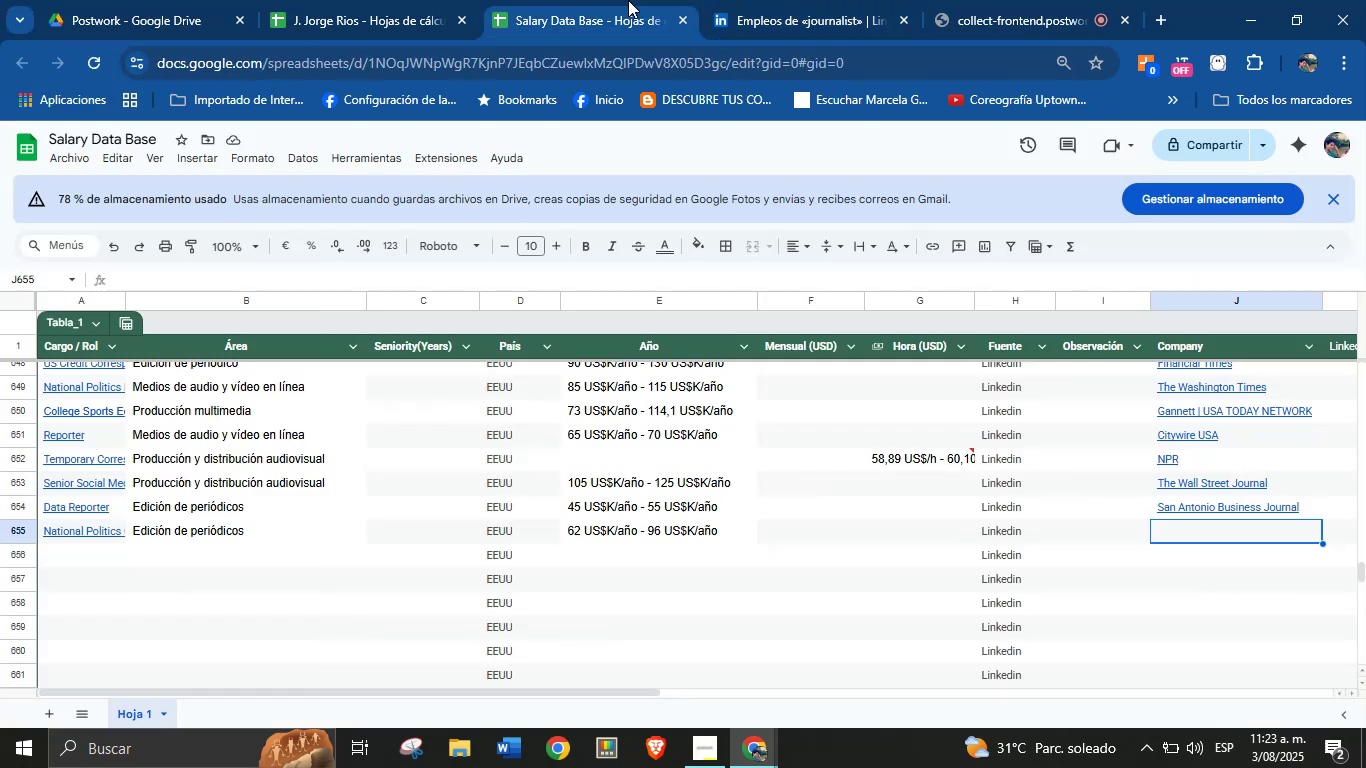 
key(Meta+V)
 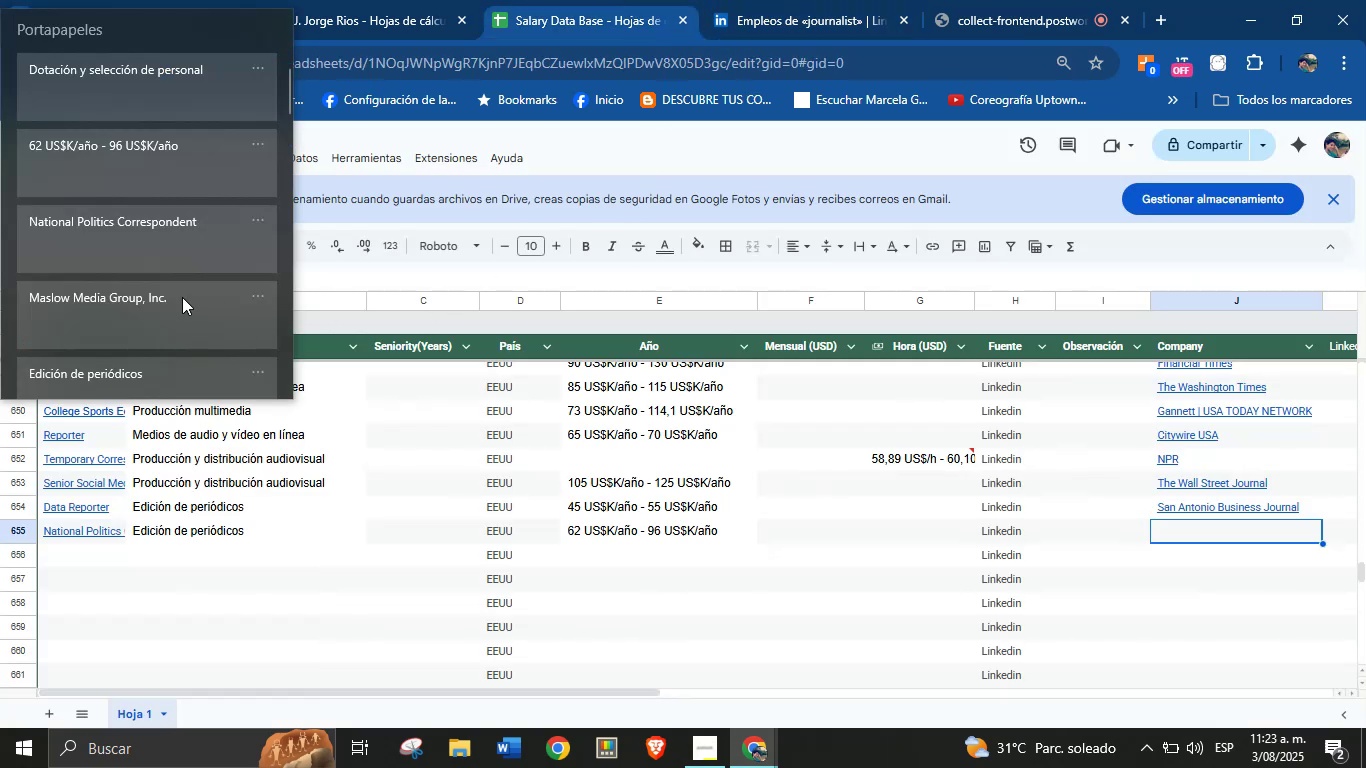 
left_click([139, 305])
 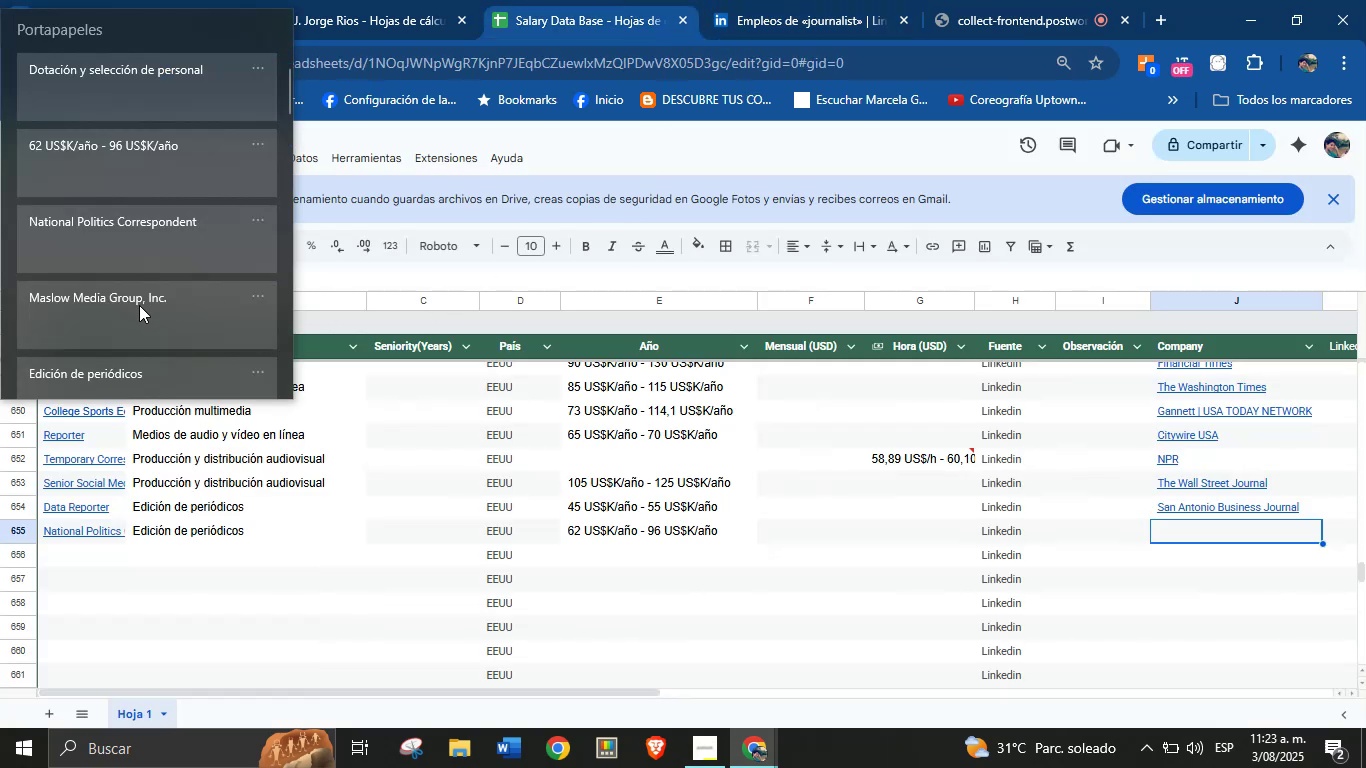 
key(Control+ControlLeft)
 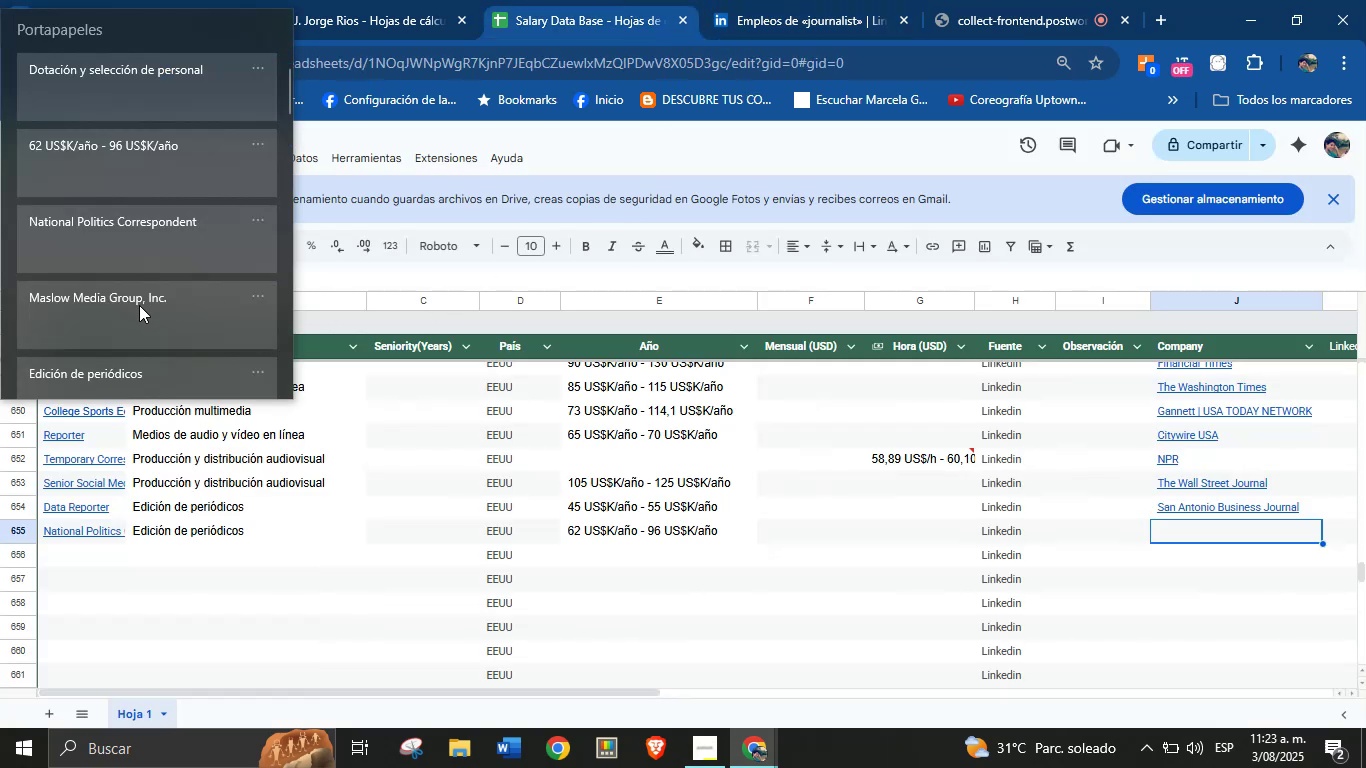 
key(Control+V)
 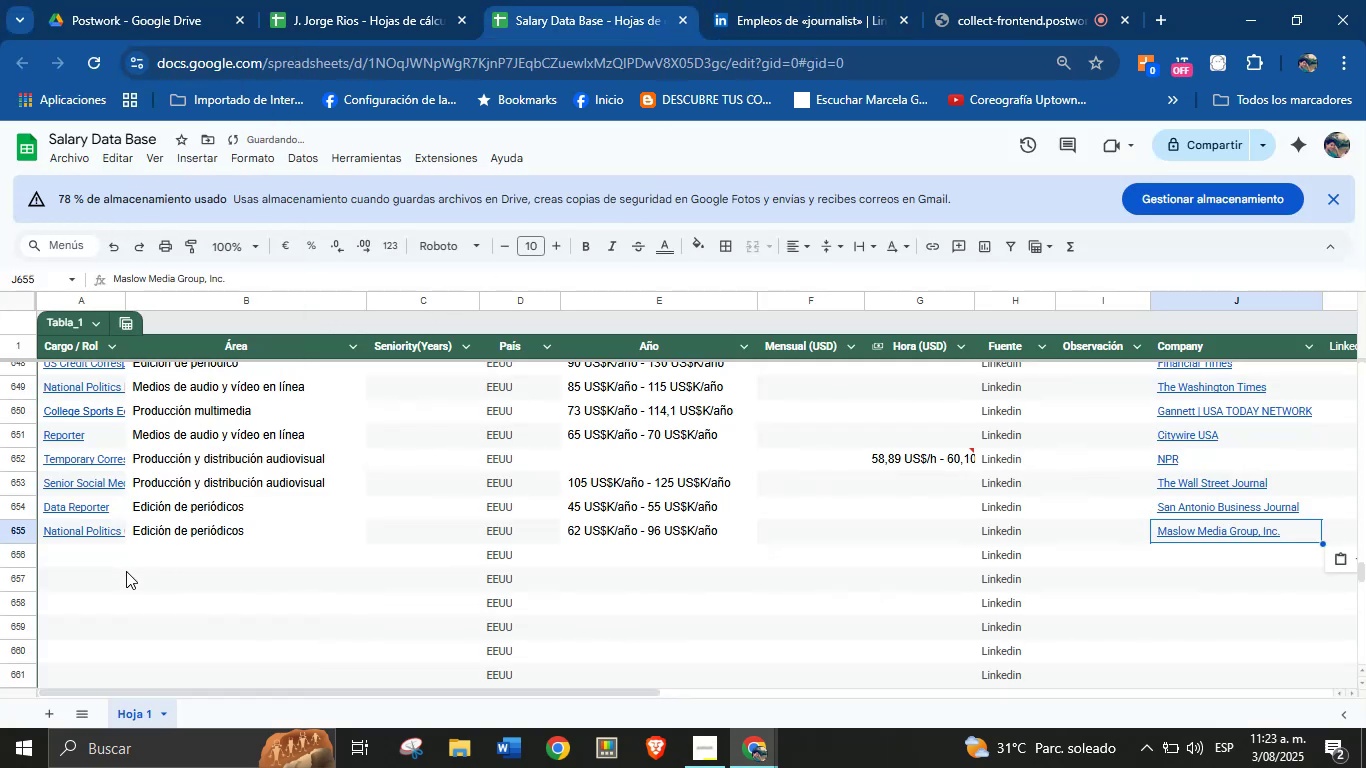 
left_click([101, 553])
 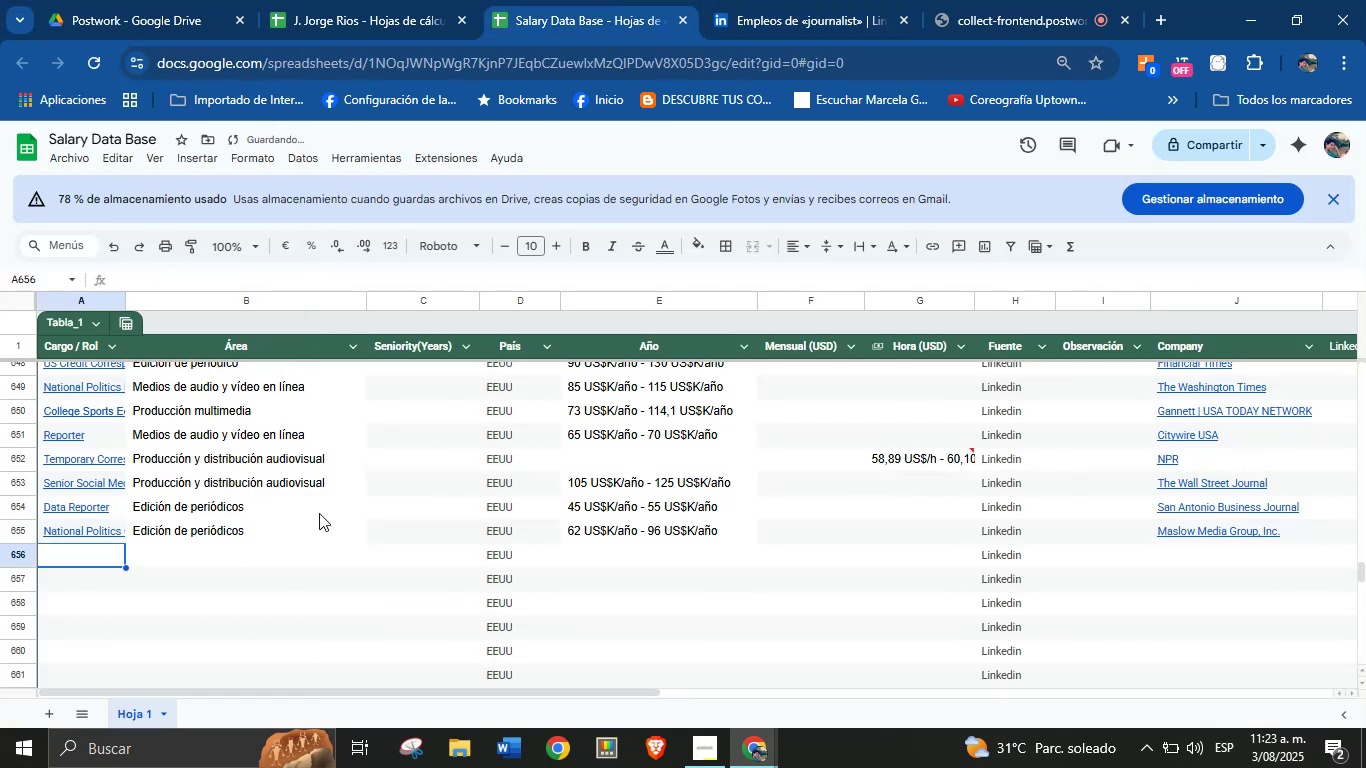 
scroll: coordinate [335, 501], scroll_direction: down, amount: 1.0
 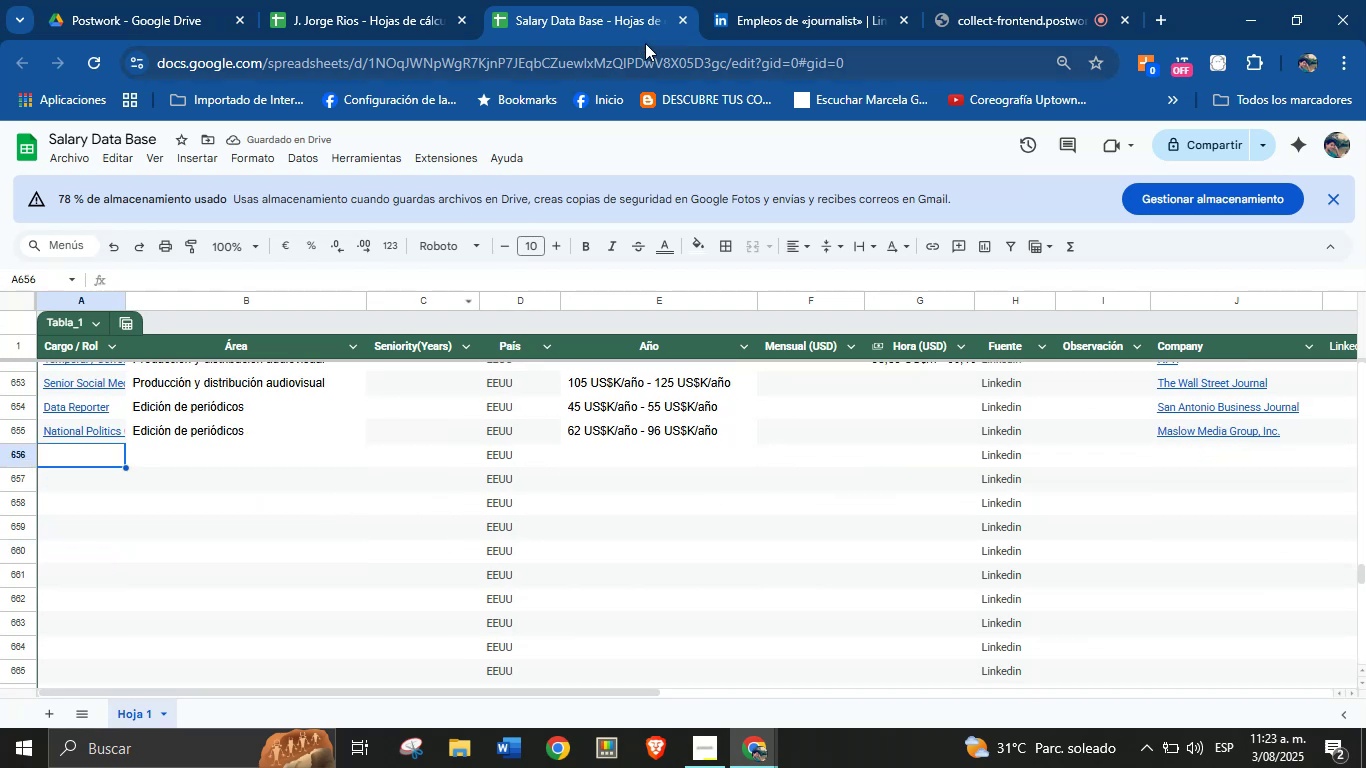 
left_click([785, 0])
 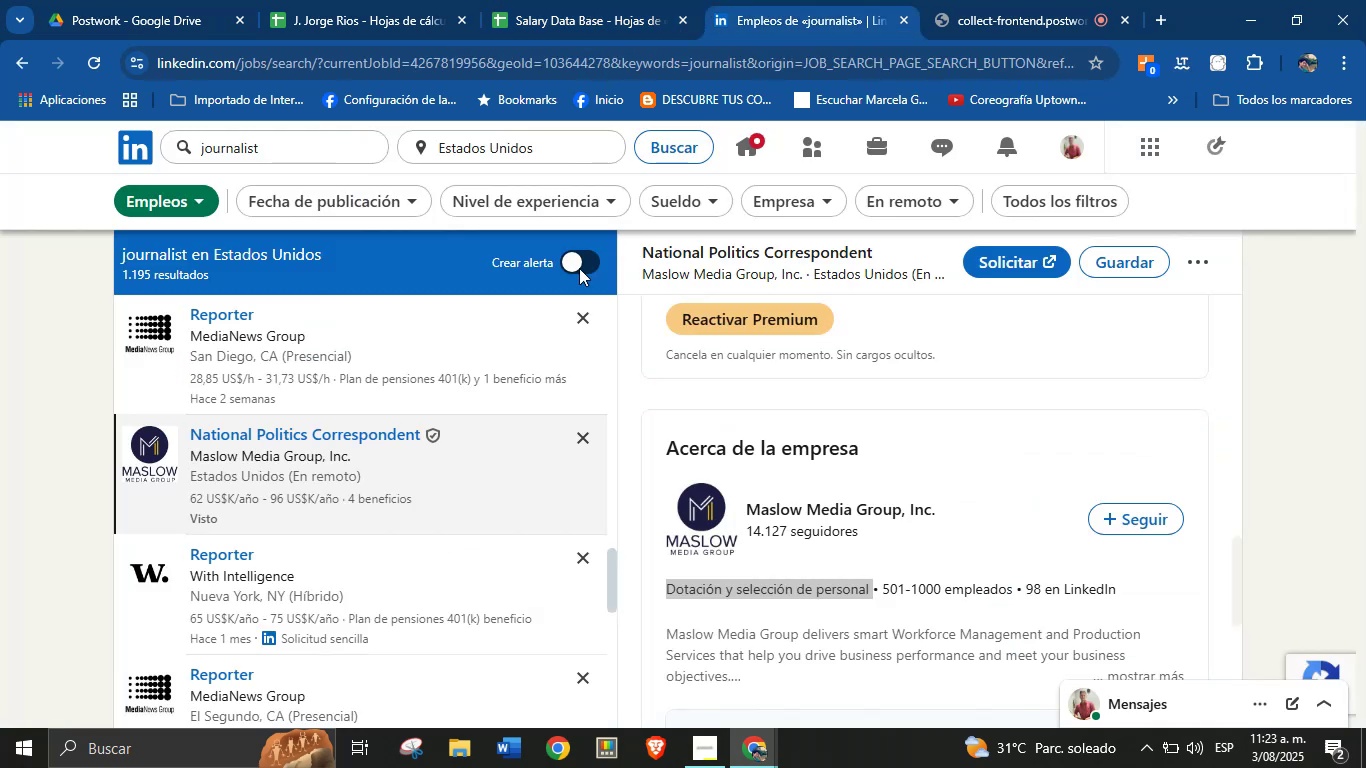 
scroll: coordinate [396, 522], scroll_direction: down, amount: 9.0
 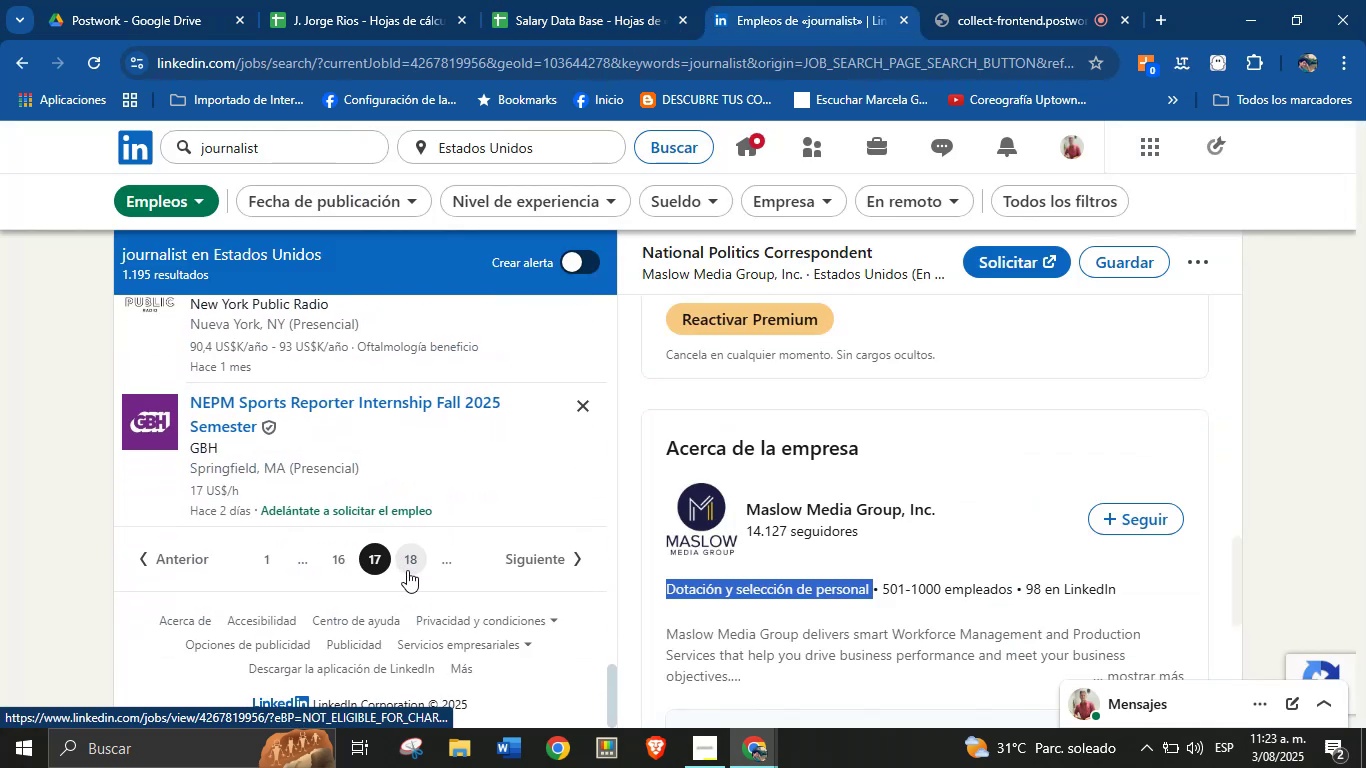 
left_click([407, 568])
 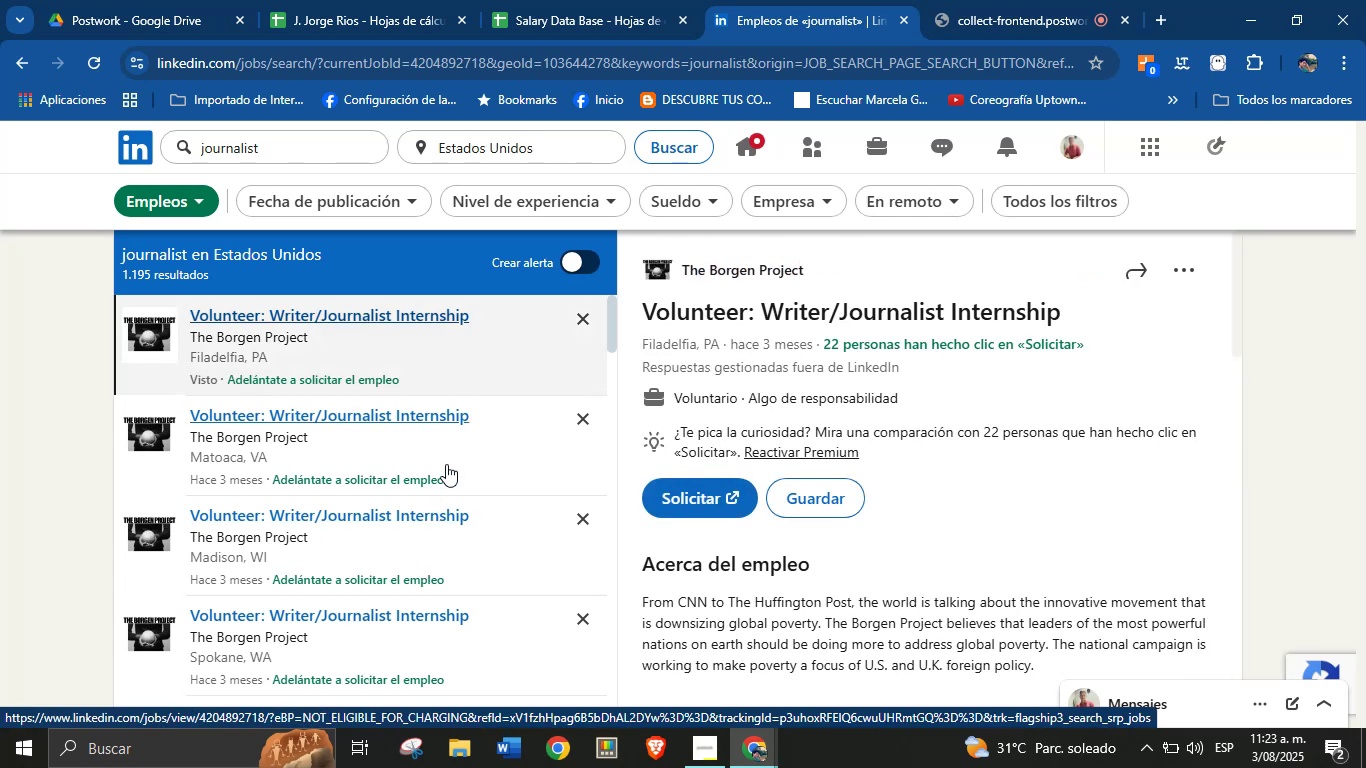 
wait(7.71)
 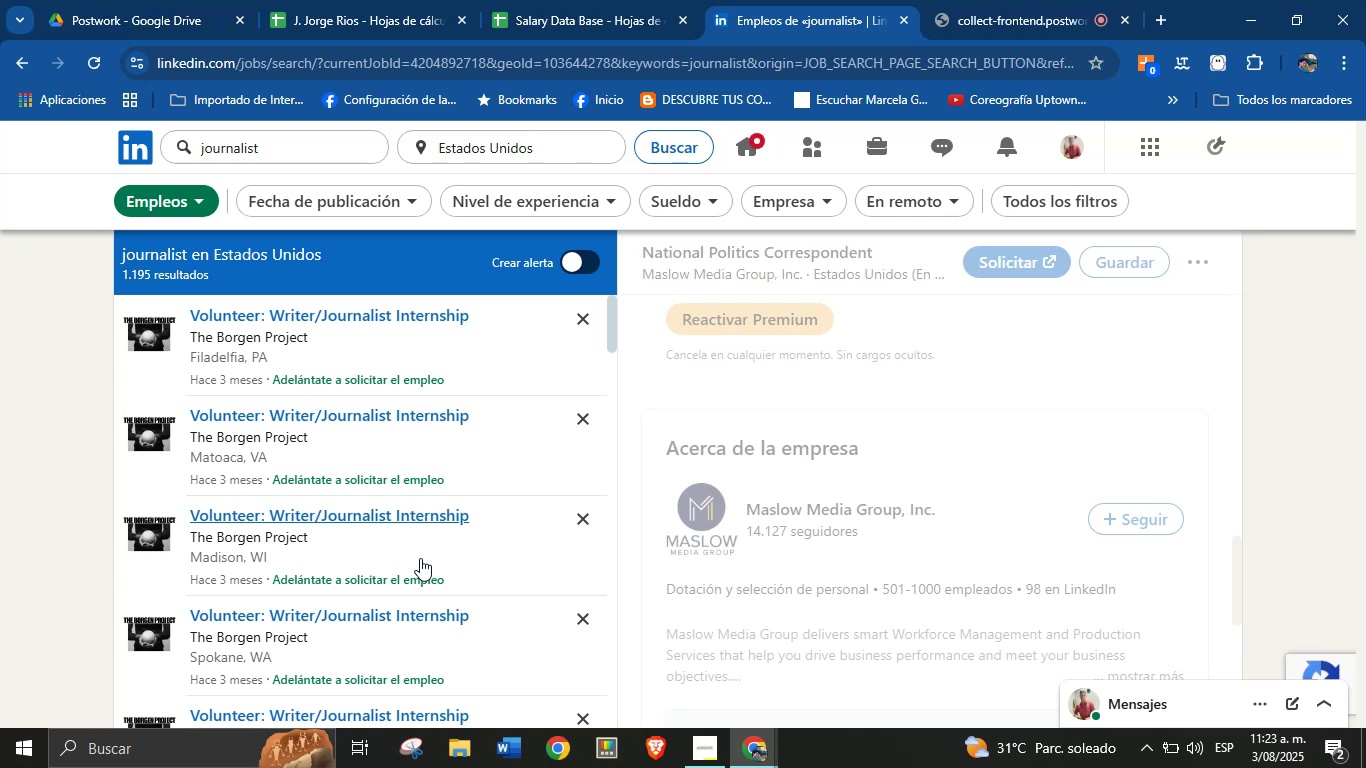 
scroll: coordinate [366, 493], scroll_direction: down, amount: 9.0
 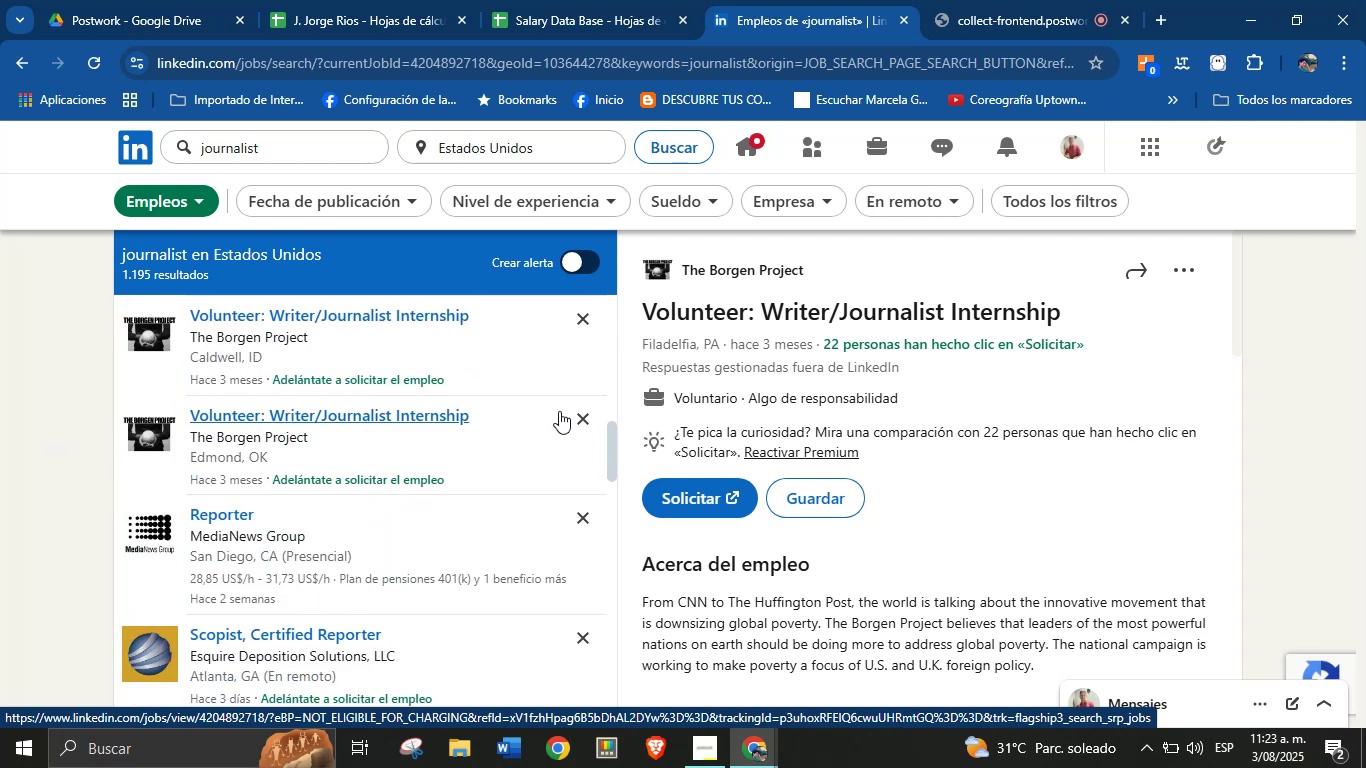 
wait(5.08)
 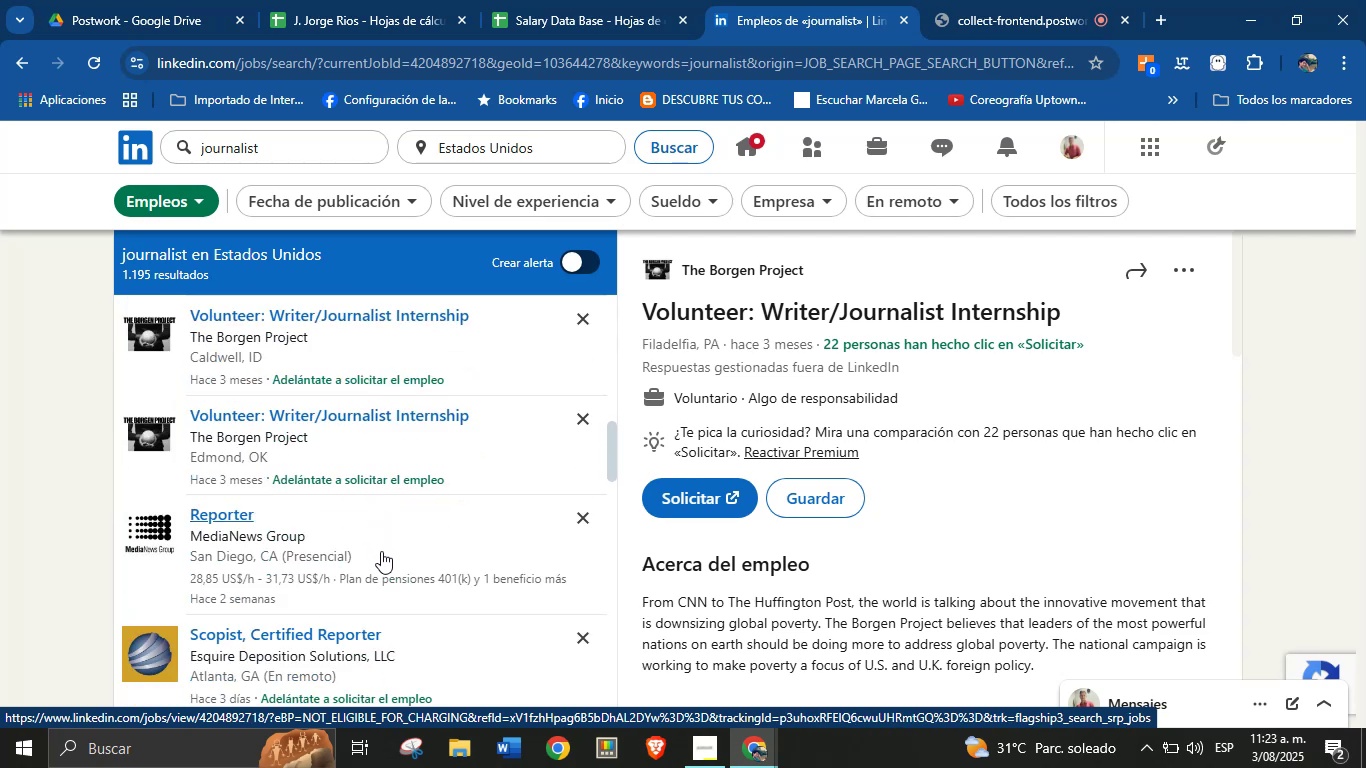 
left_click_drag(start_coordinate=[610, 443], to_coordinate=[610, 481])
 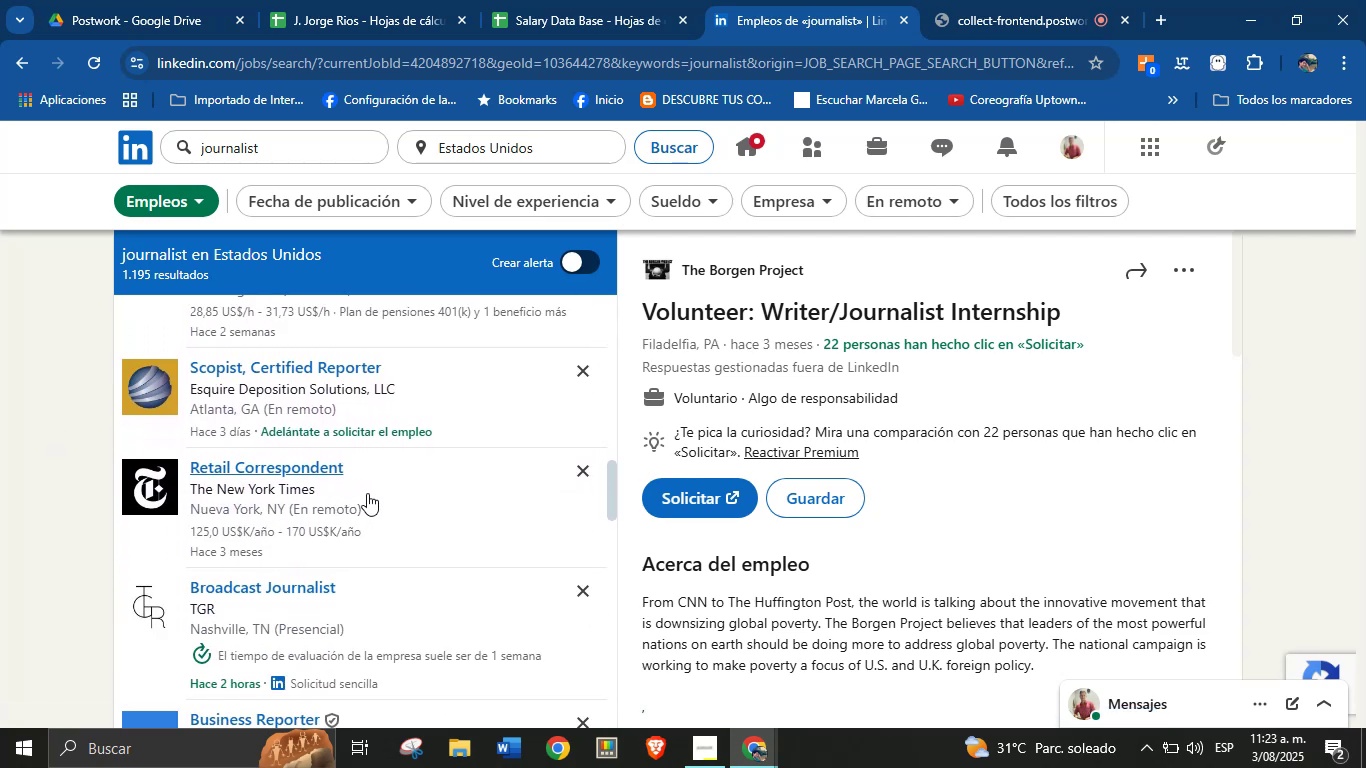 
left_click([370, 493])
 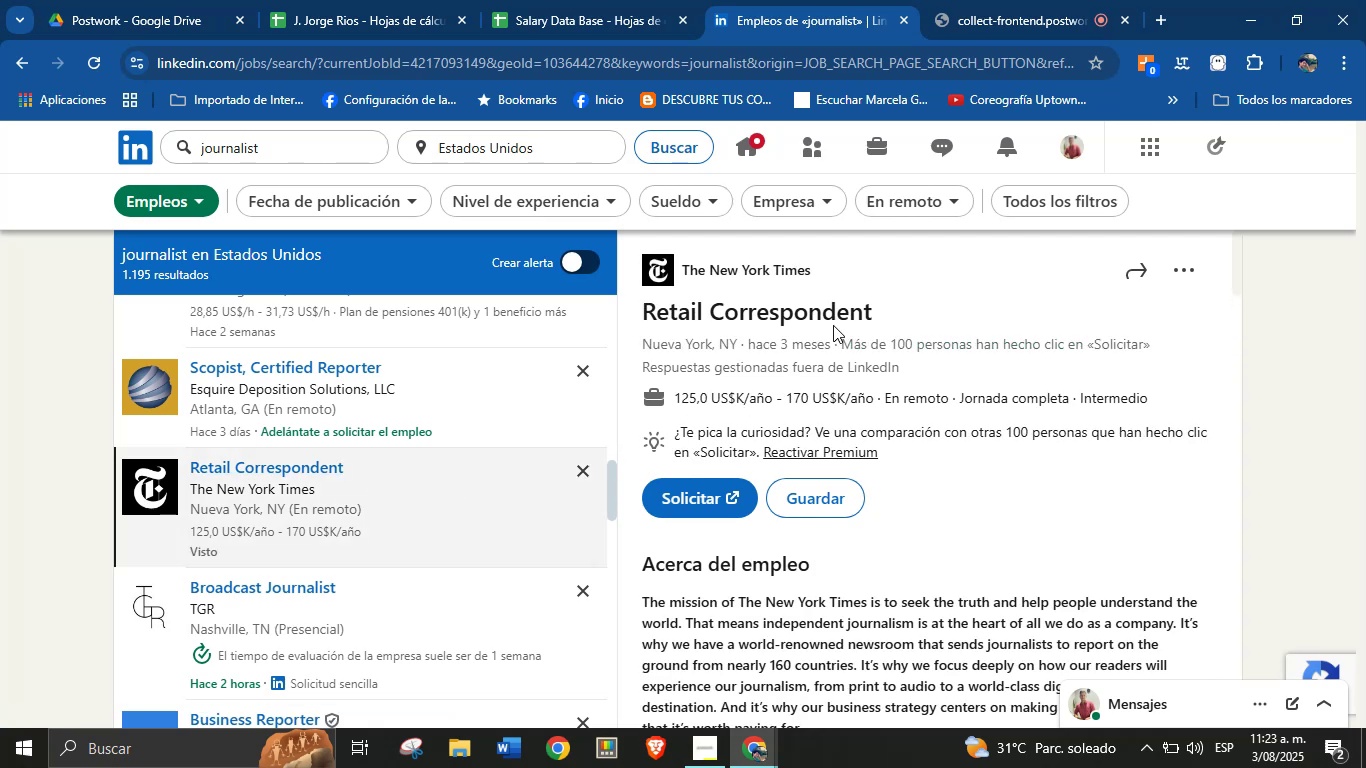 
wait(9.22)
 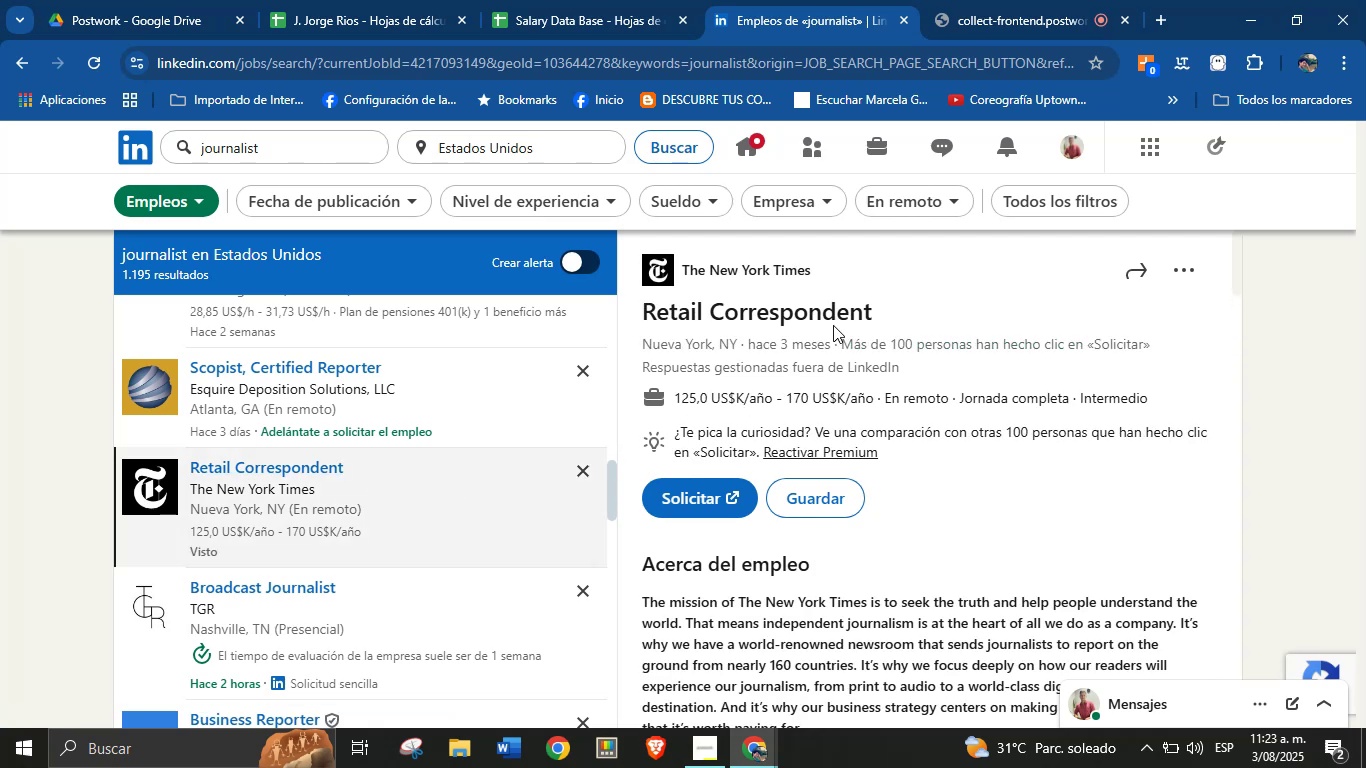 
left_click_drag(start_coordinate=[829, 280], to_coordinate=[680, 275])
 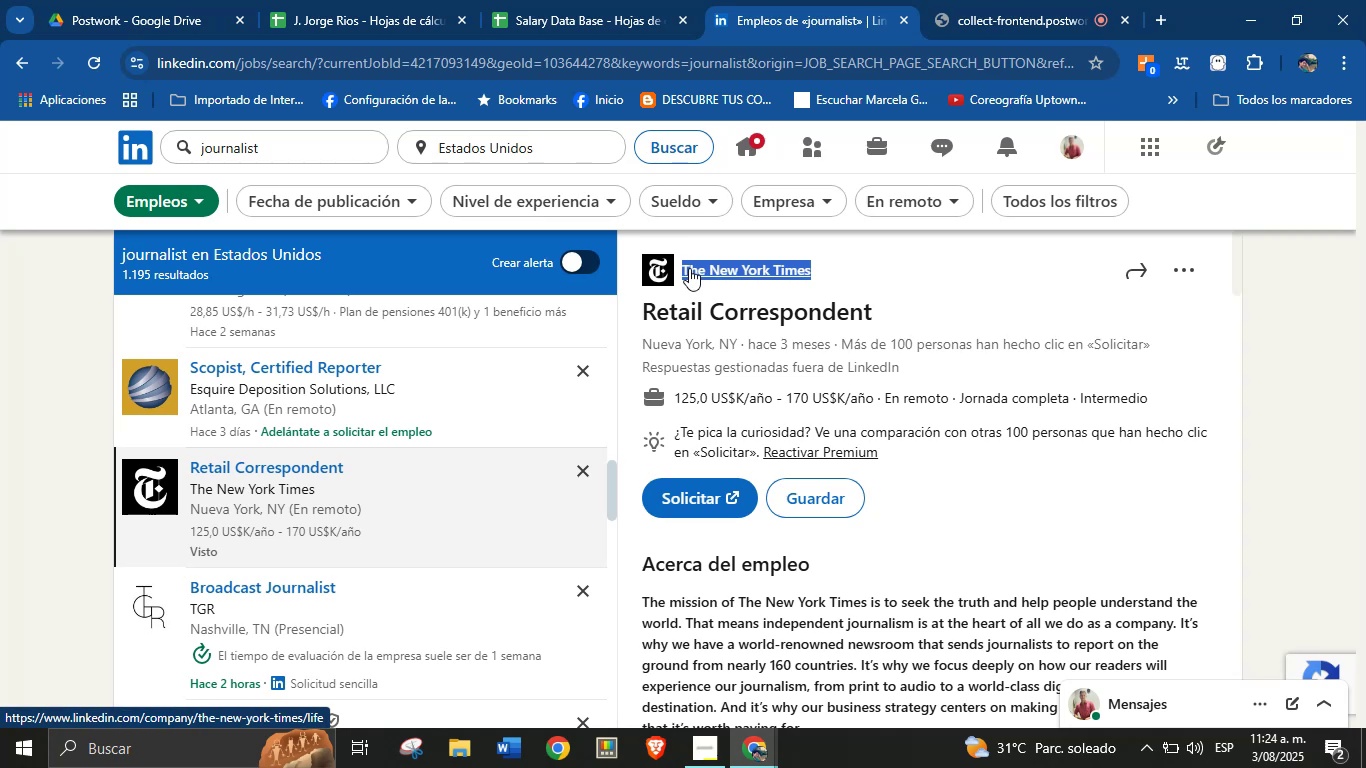 
key(Alt+AltLeft)
 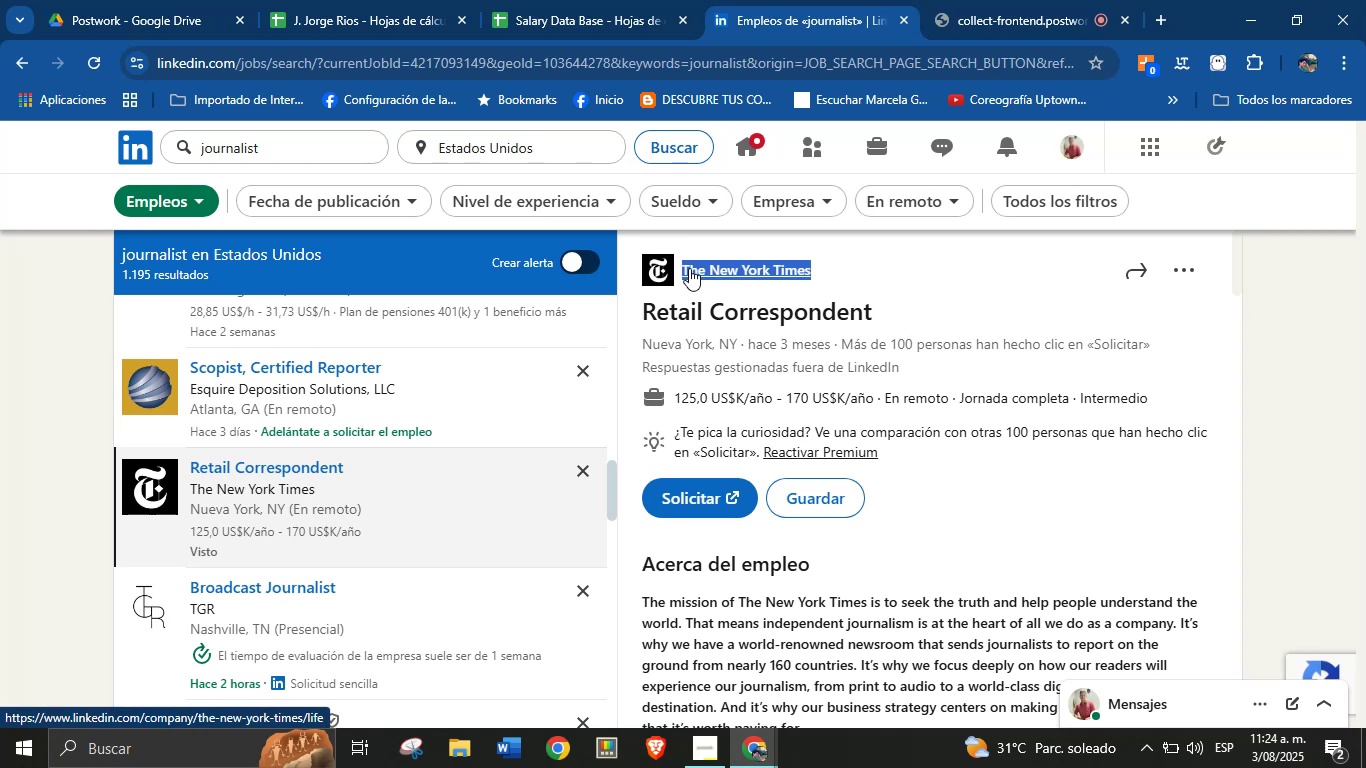 
key(Alt+Control+ControlLeft)
 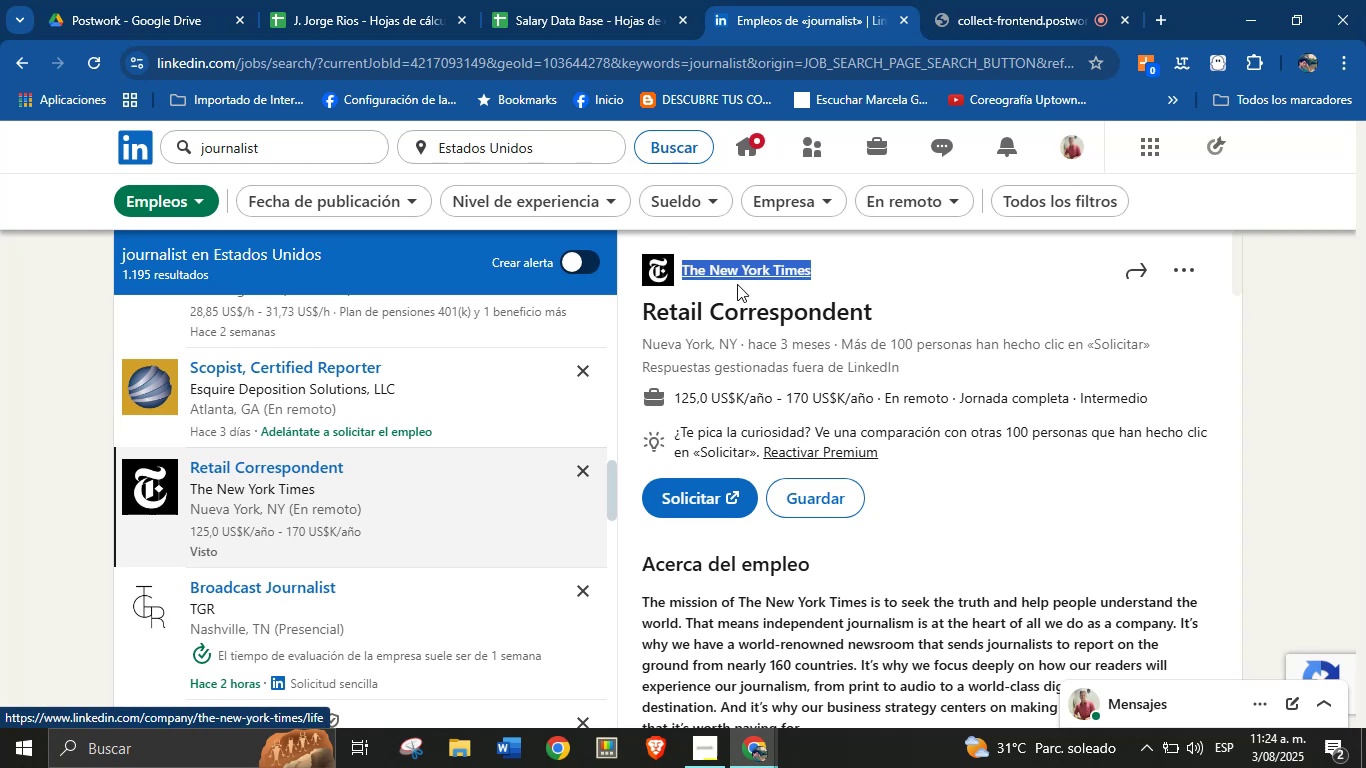 
key(Alt+Control+C)
 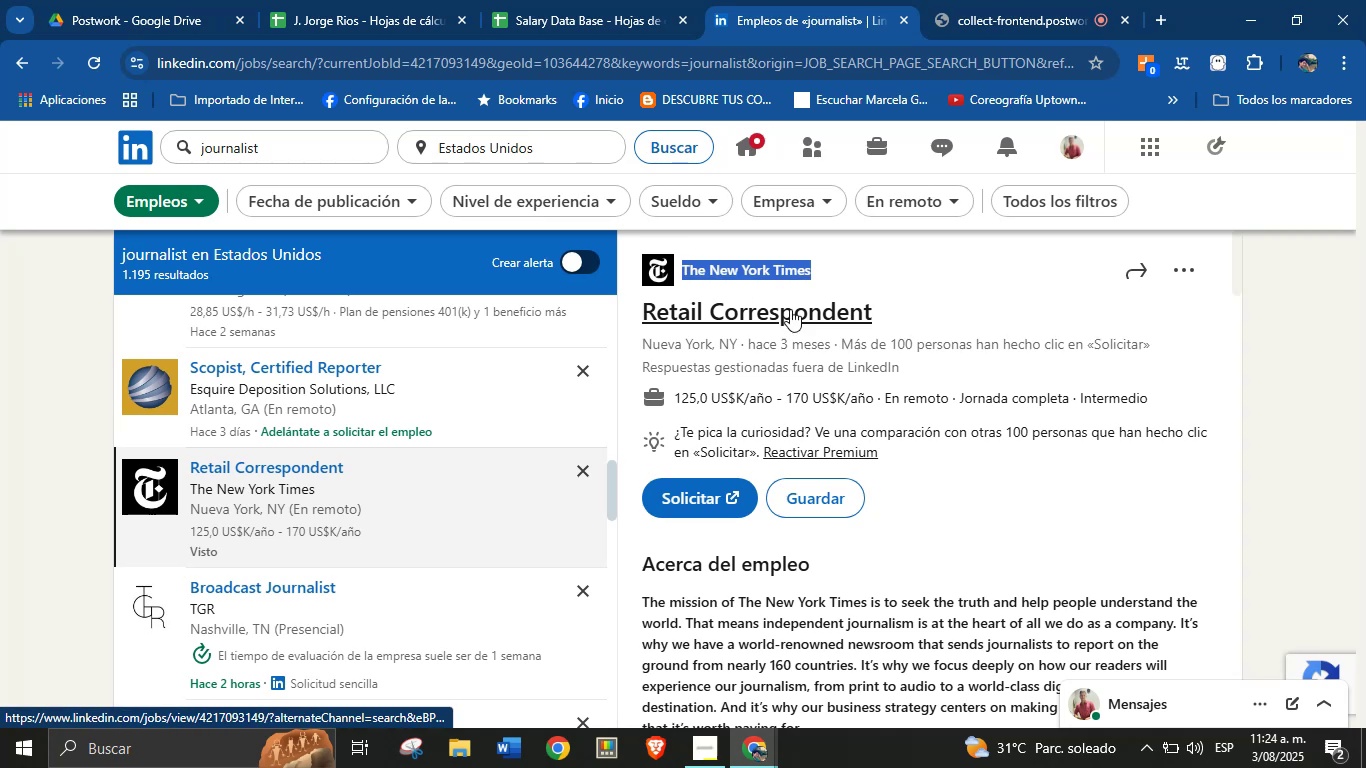 
key(Alt+Control+ControlLeft)
 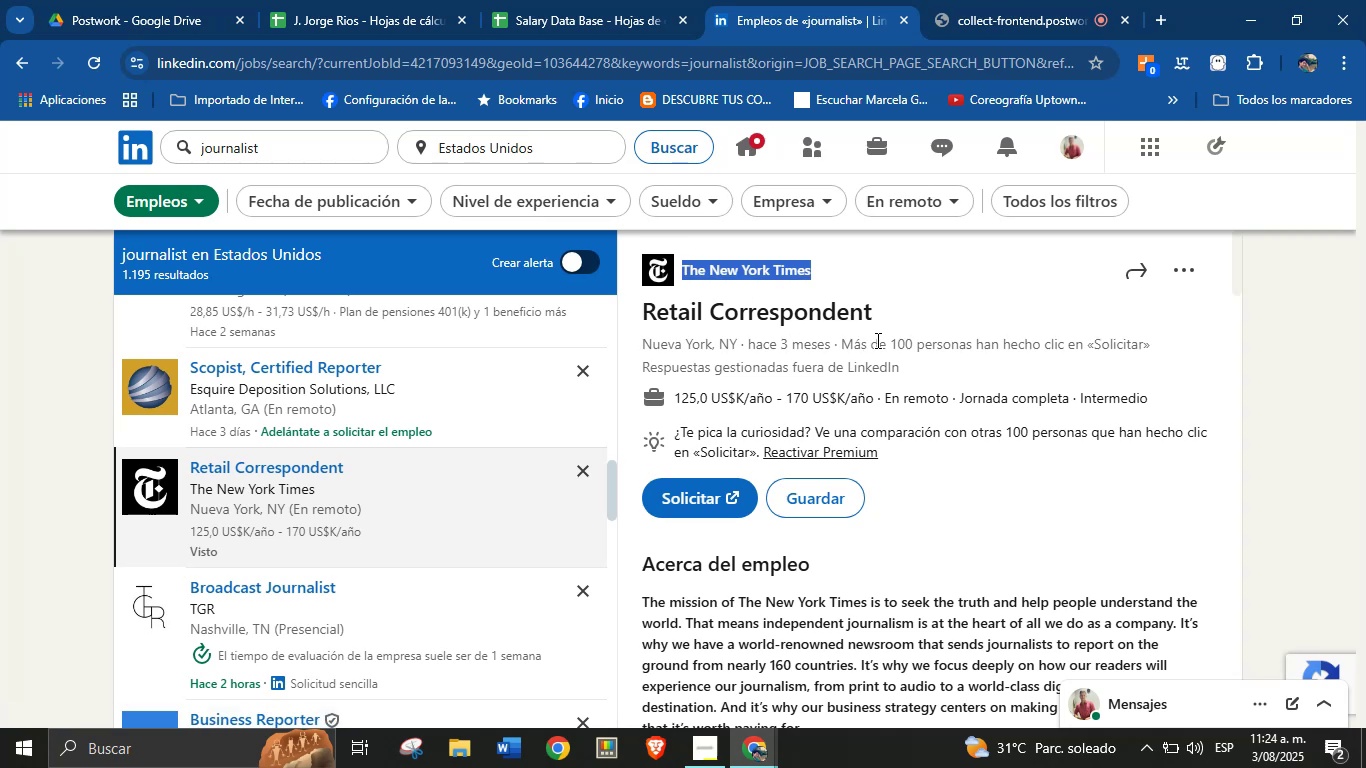 
key(Alt+AltLeft)
 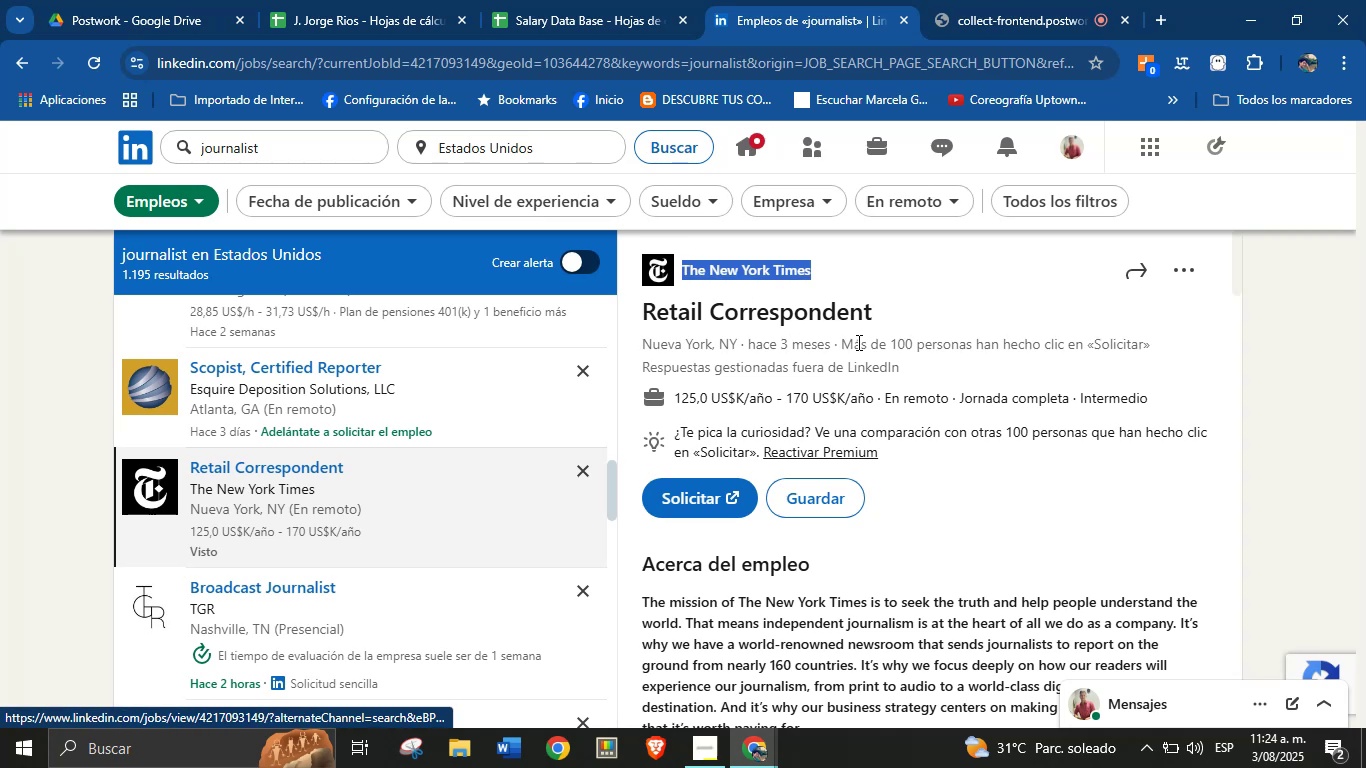 
key(Alt+Control+C)
 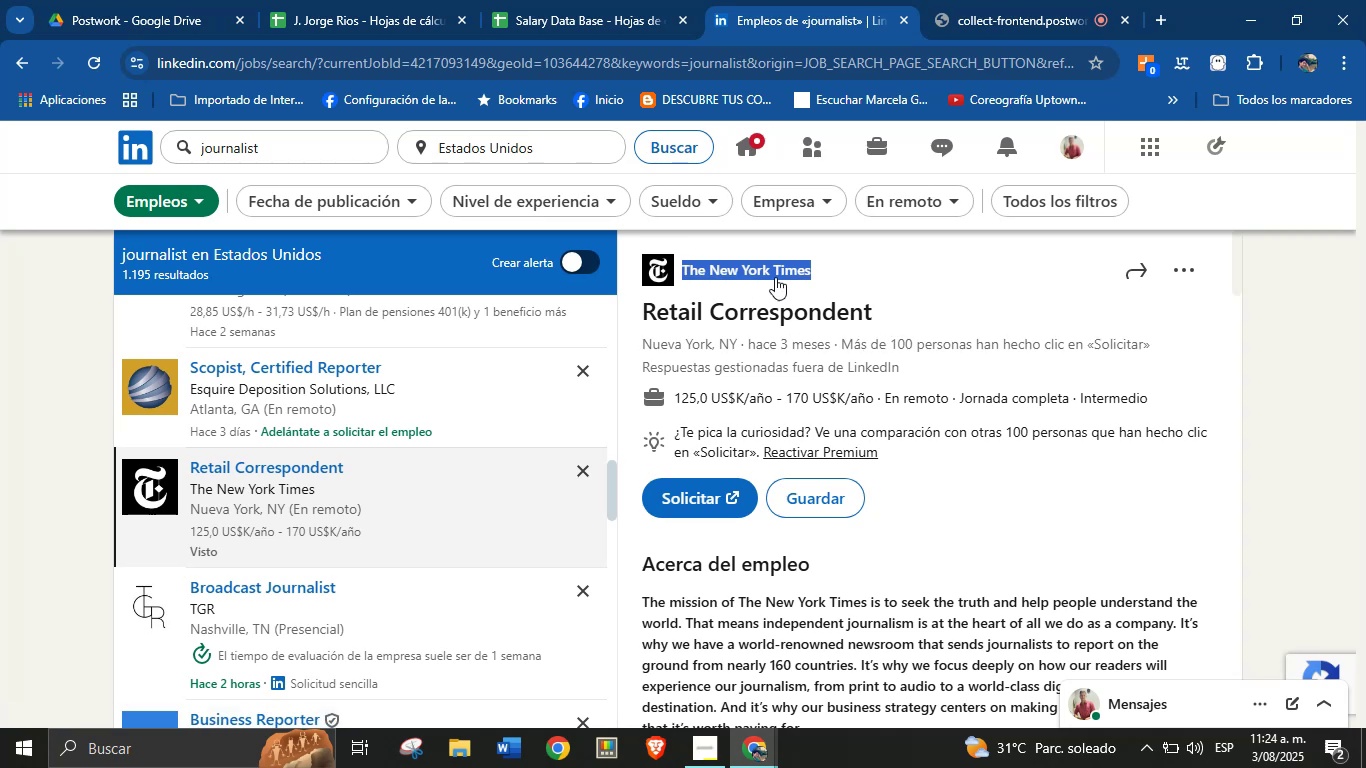 
key(Alt+Control+C)
 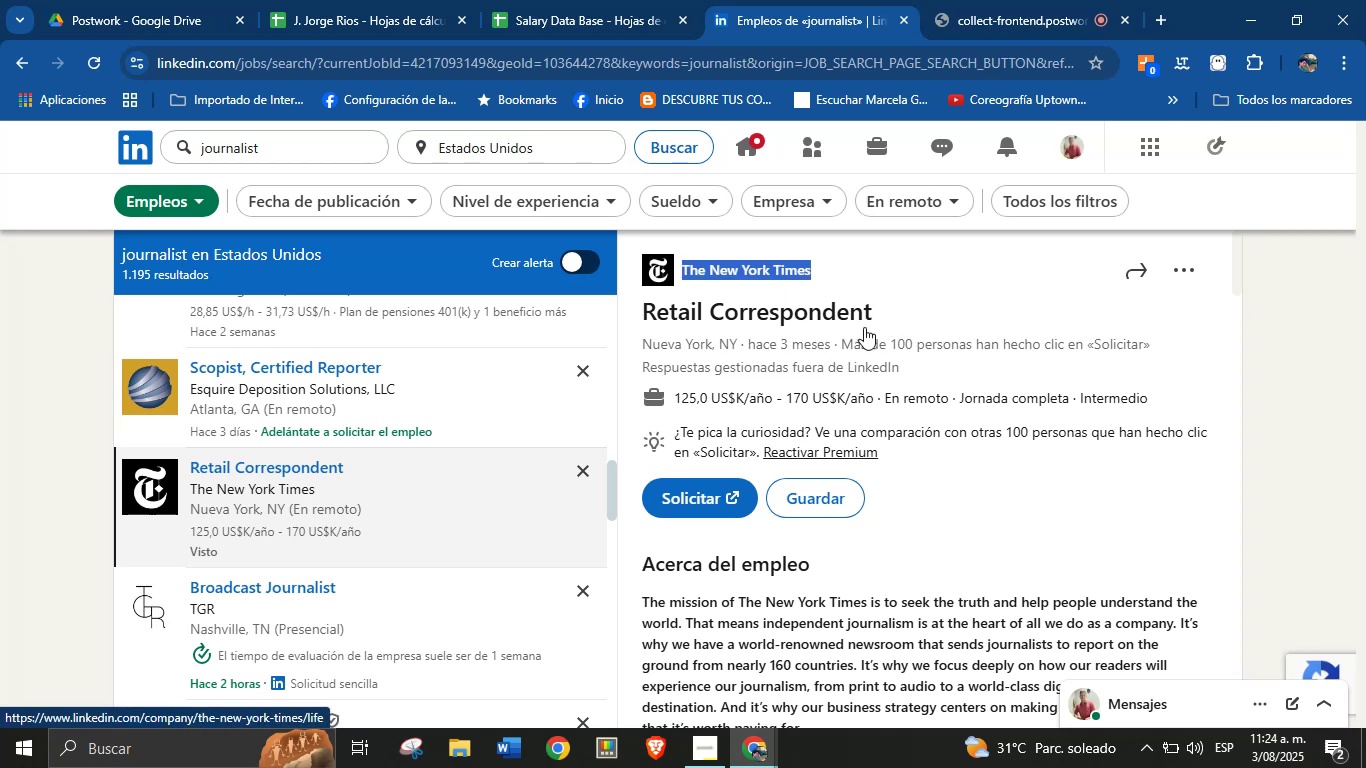 
key(Alt+AltLeft)
 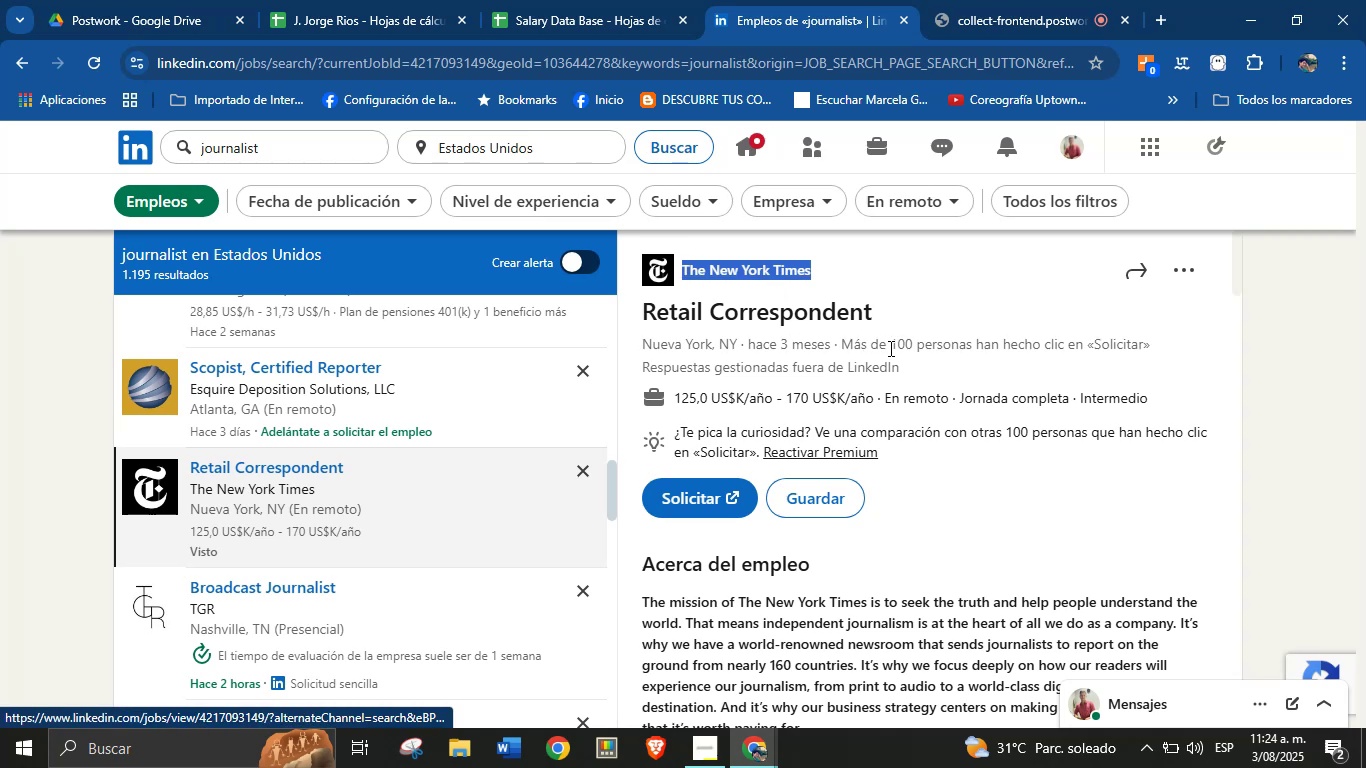 
key(Alt+Control+ControlLeft)
 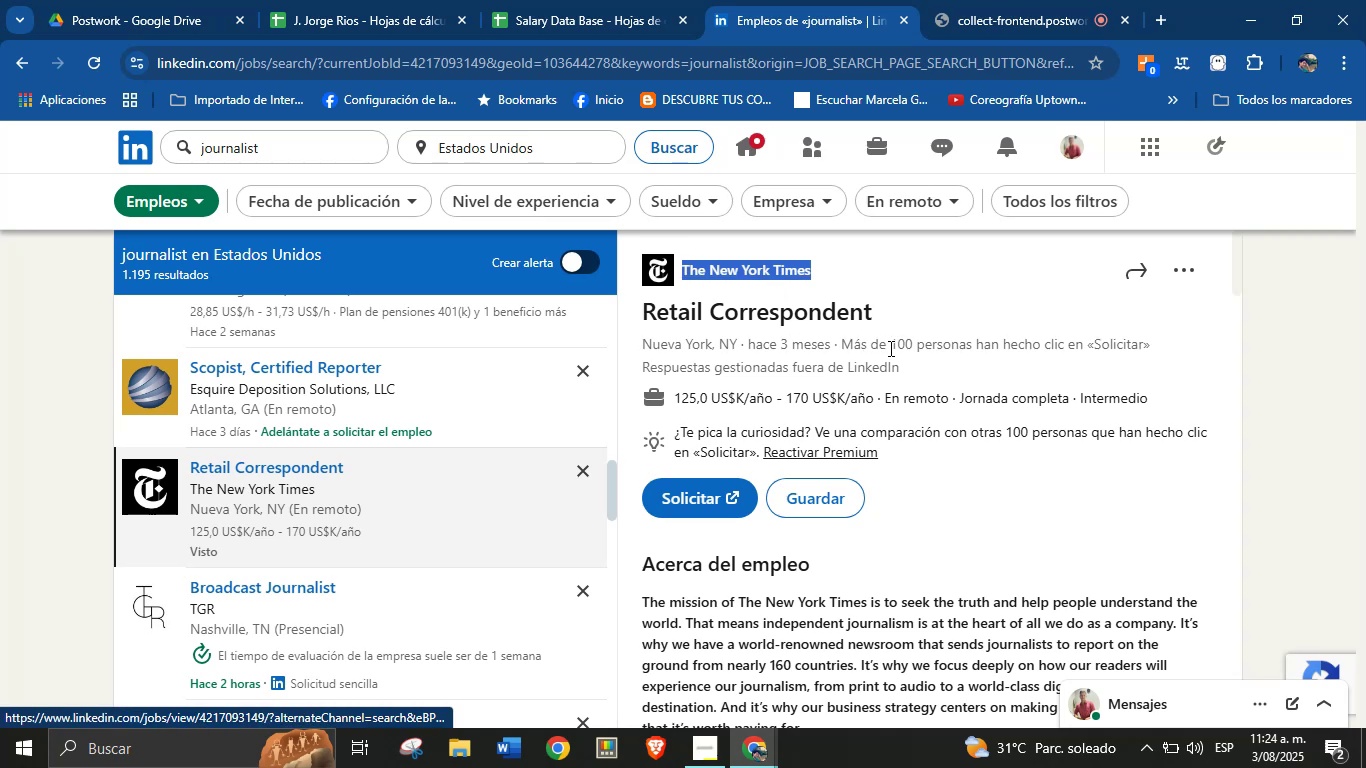 
left_click([907, 358])
 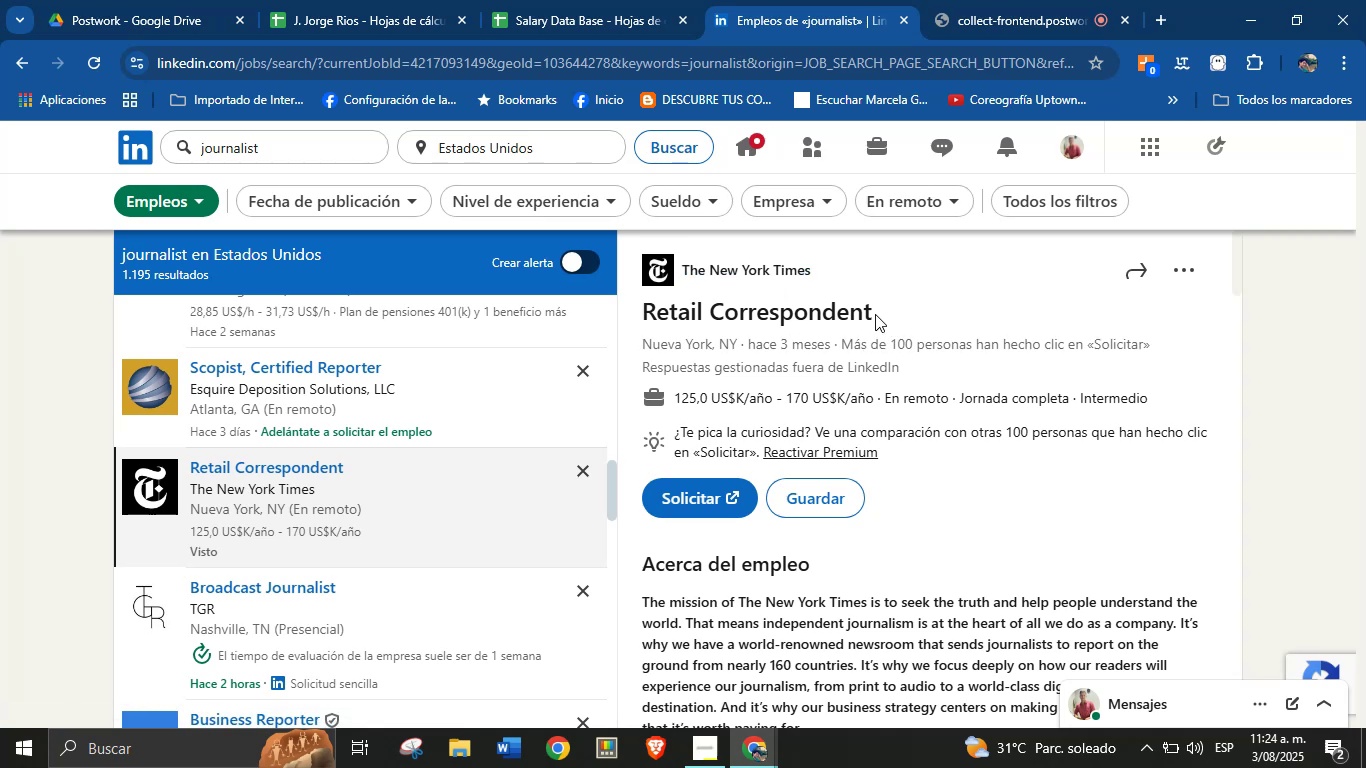 
left_click_drag(start_coordinate=[880, 311], to_coordinate=[642, 310])
 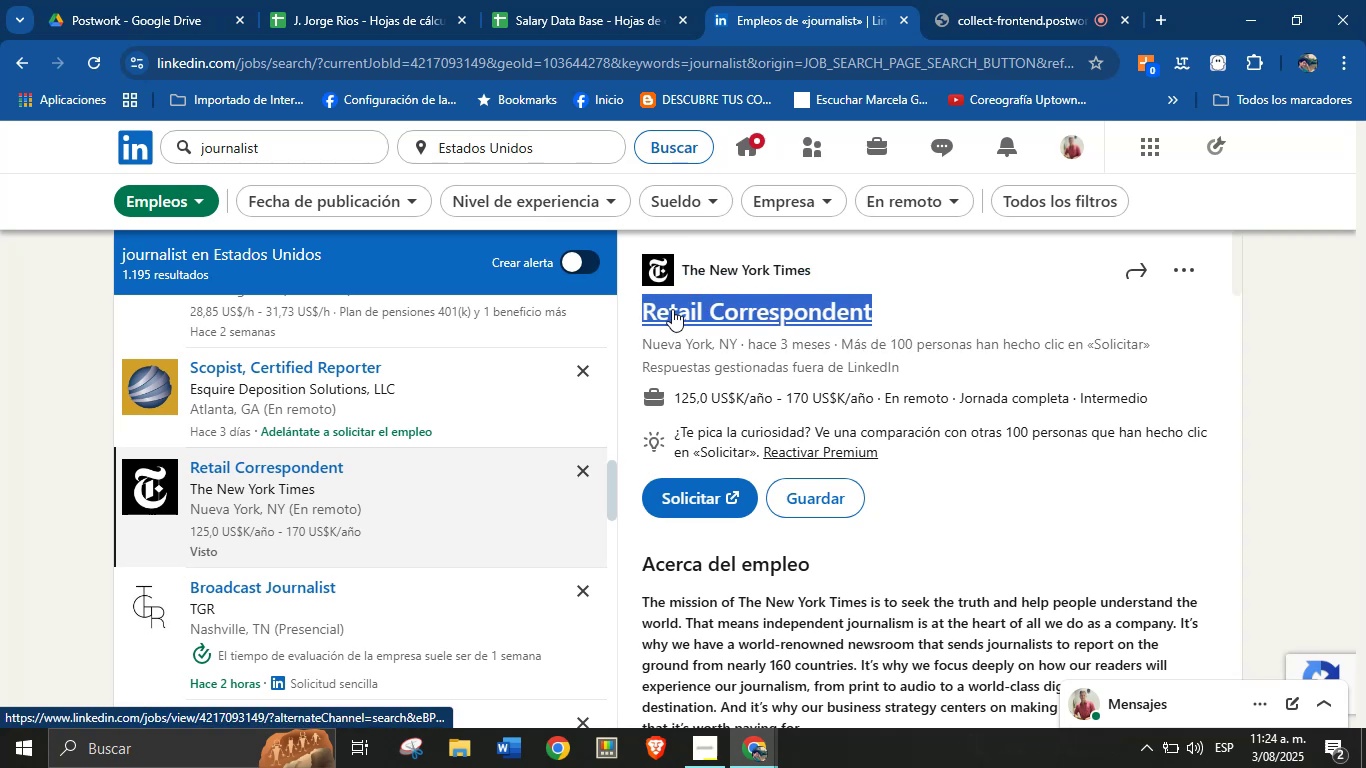 
key(Alt+AltLeft)
 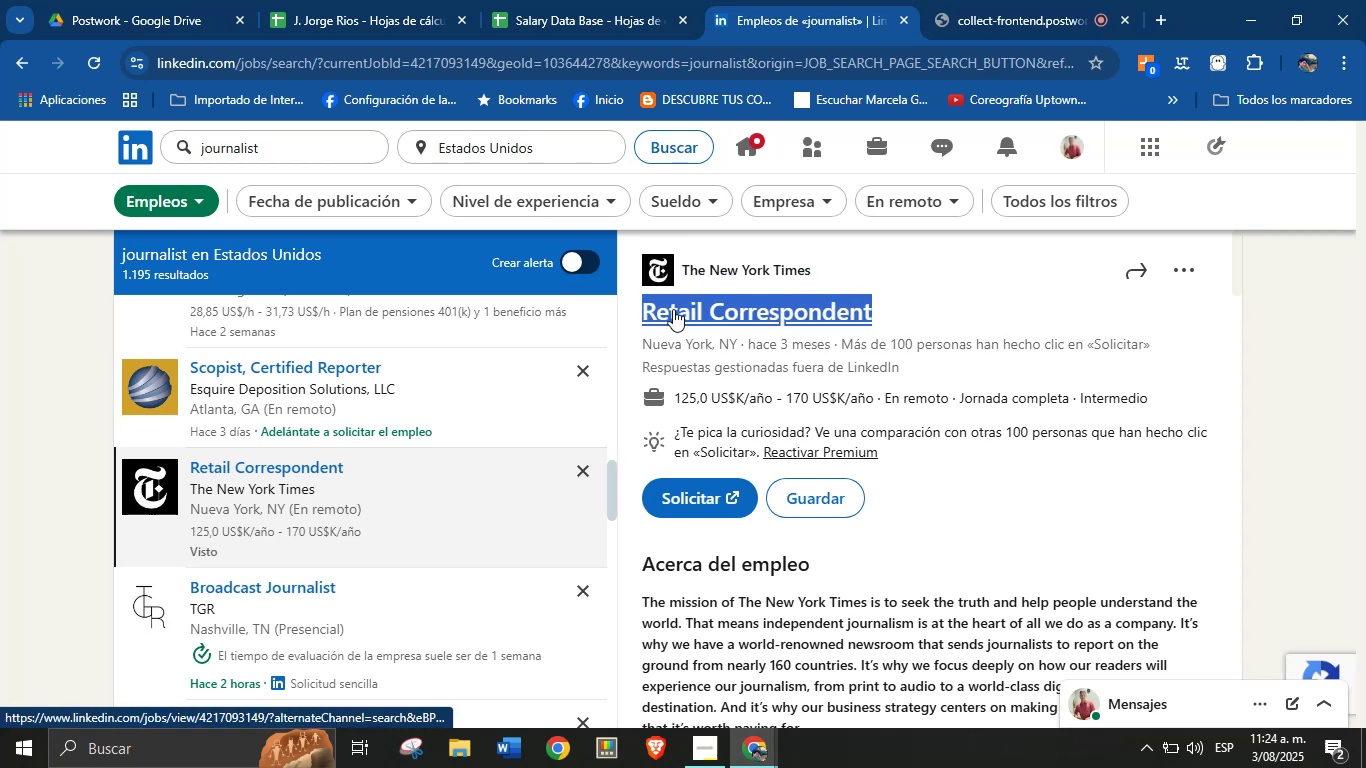 
key(Alt+Control+ControlLeft)
 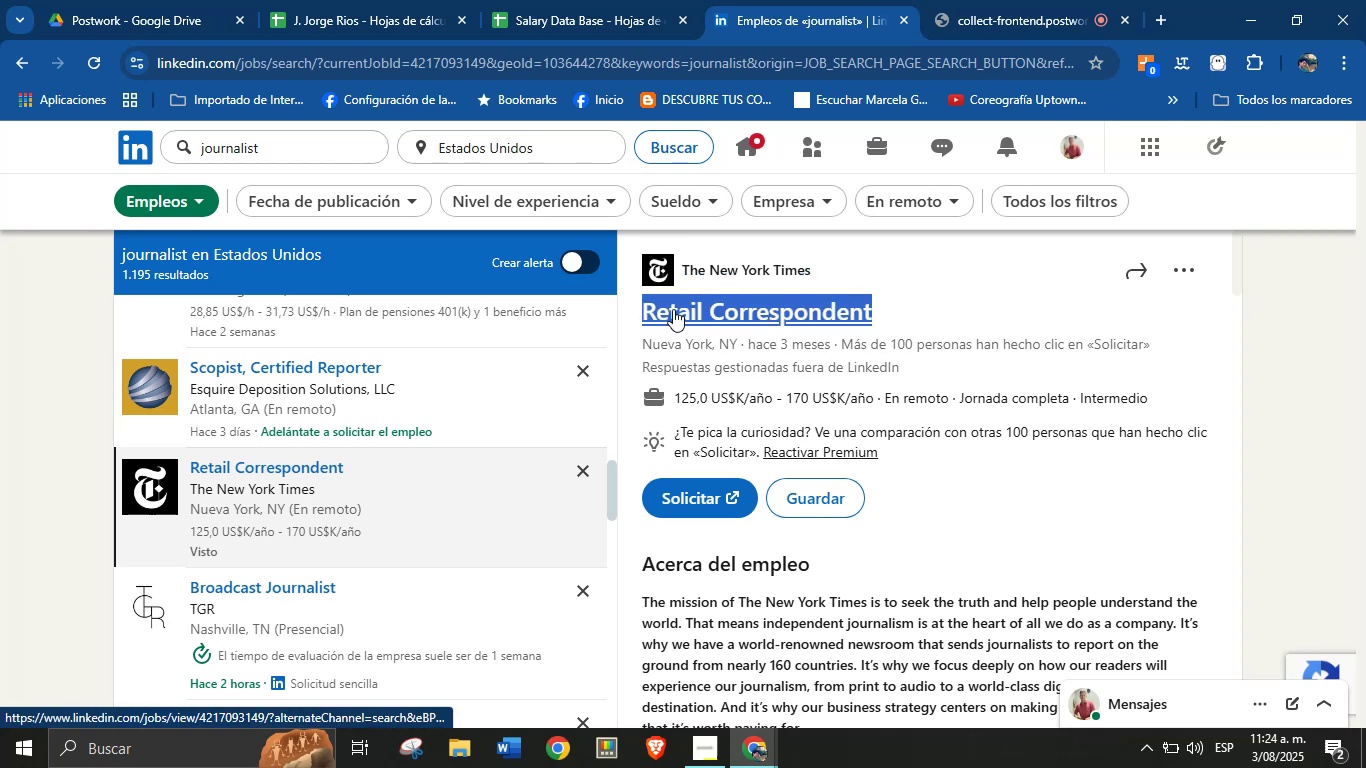 
key(Alt+Control+C)
 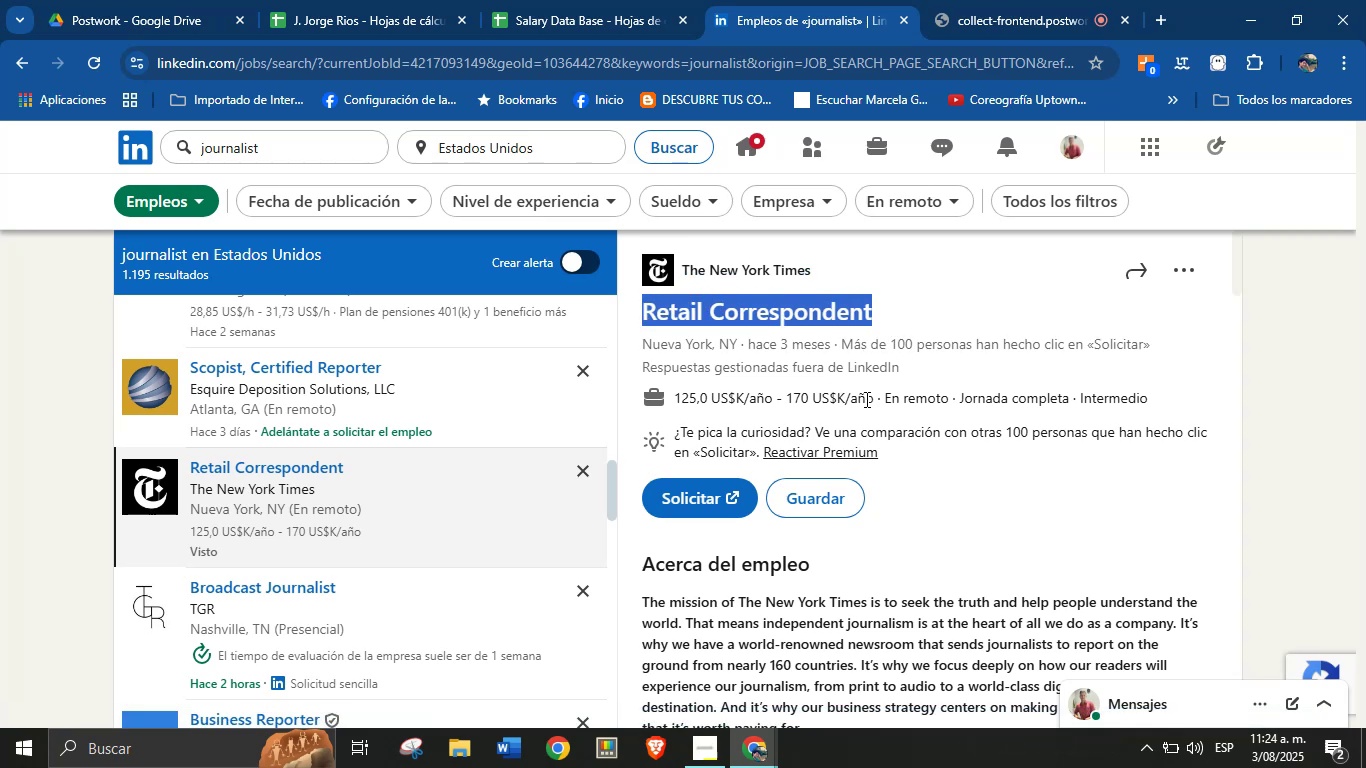 
left_click_drag(start_coordinate=[874, 398], to_coordinate=[673, 390])
 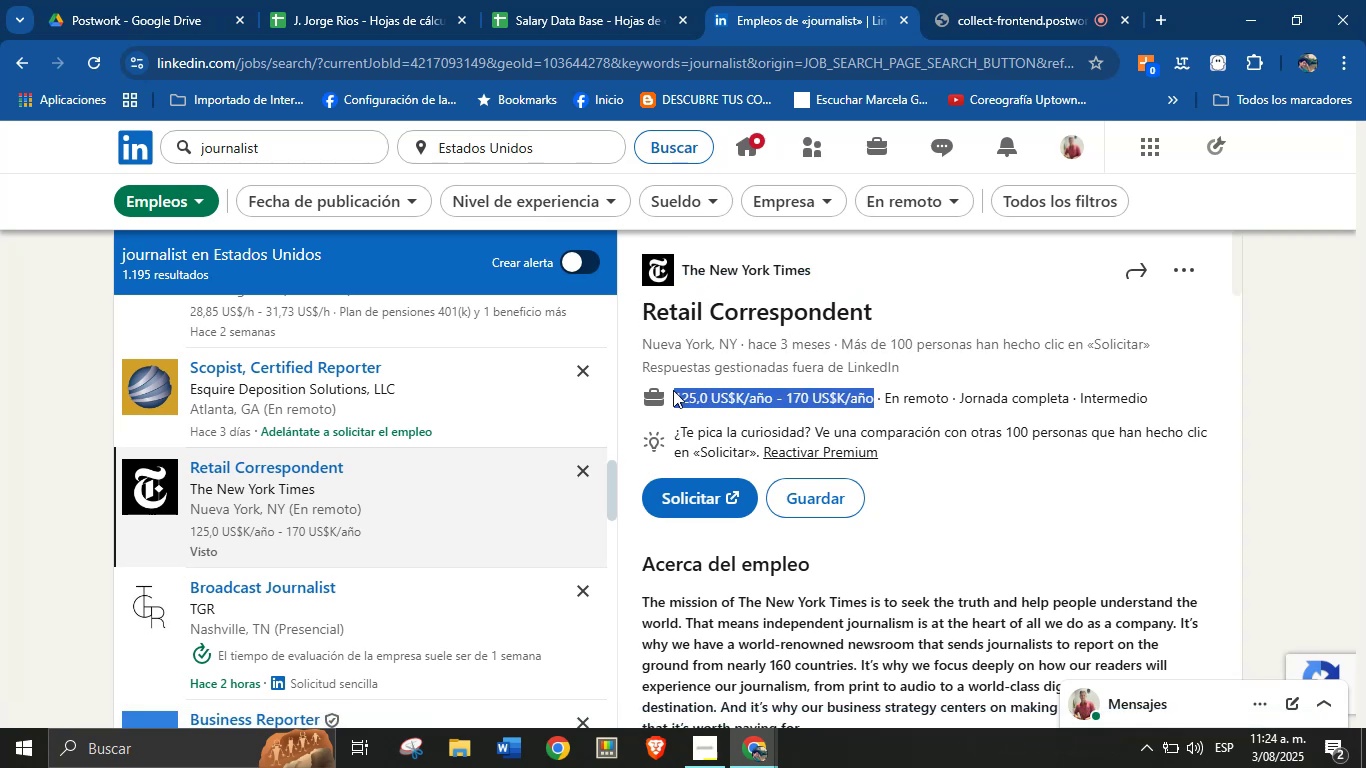 
key(Alt+Control+ControlLeft)
 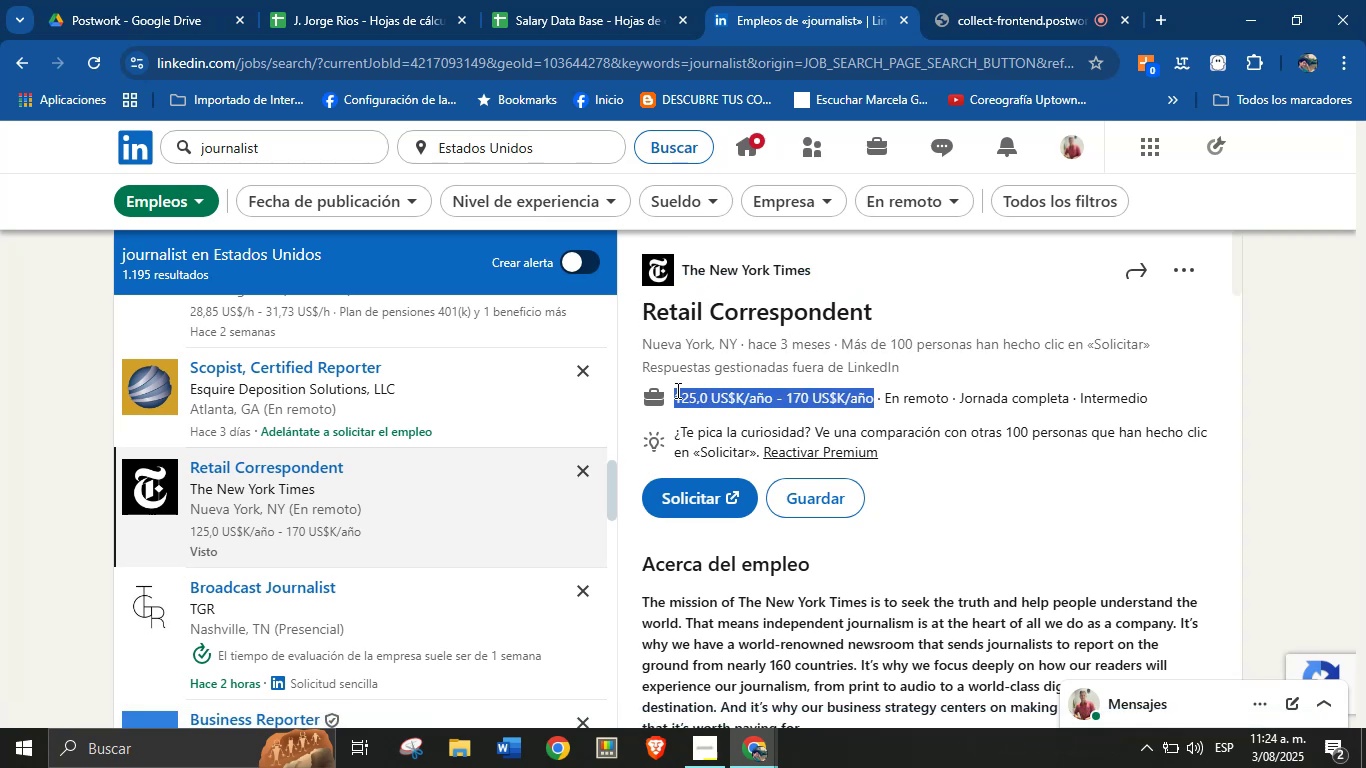 
key(Alt+AltLeft)
 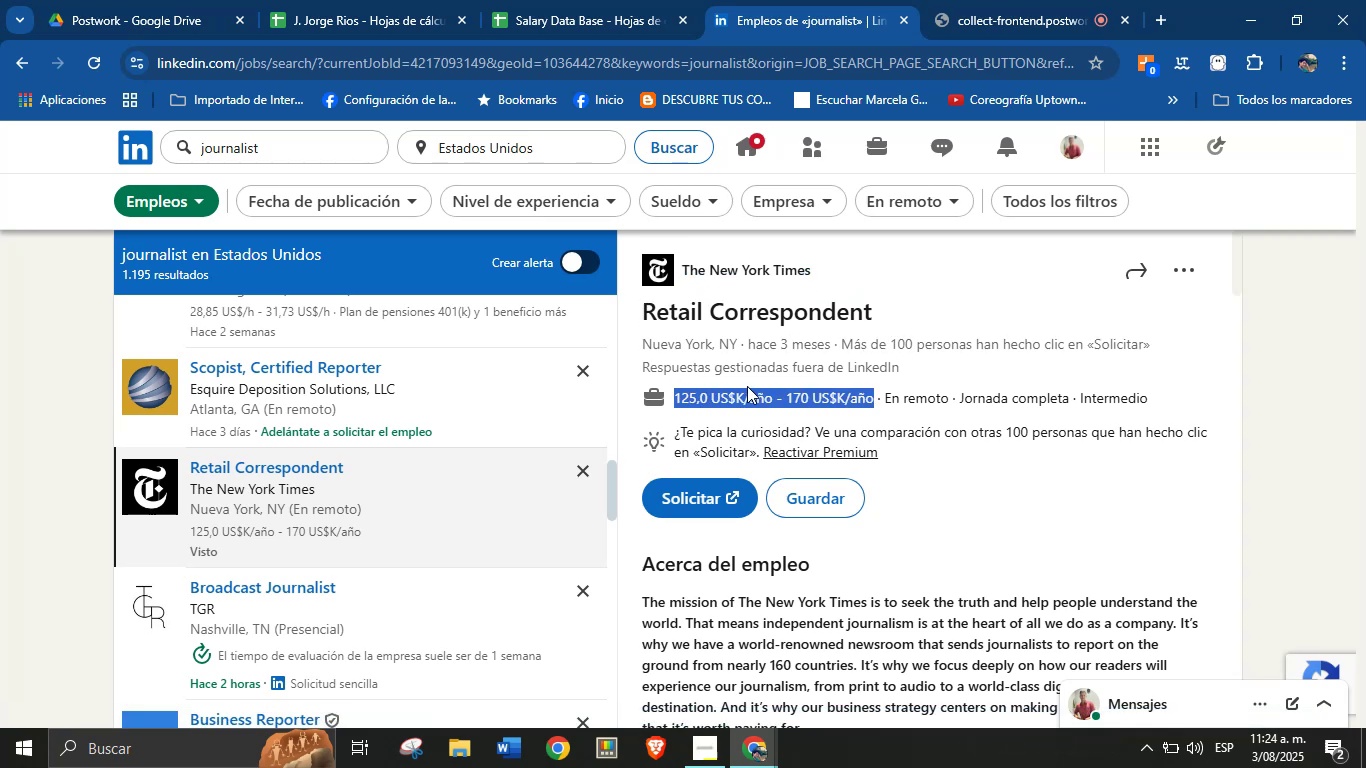 
key(Alt+Control+C)
 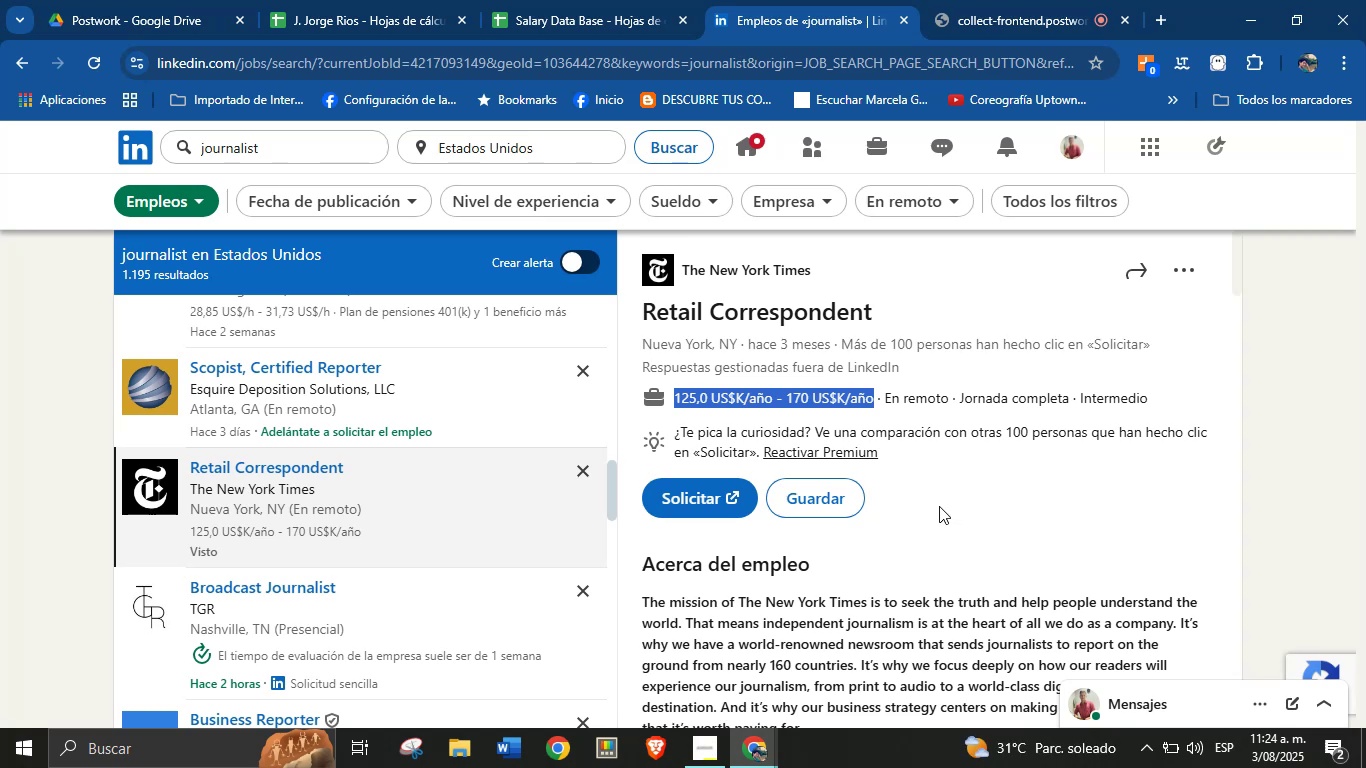 
scroll: coordinate [966, 534], scroll_direction: up, amount: 1.0
 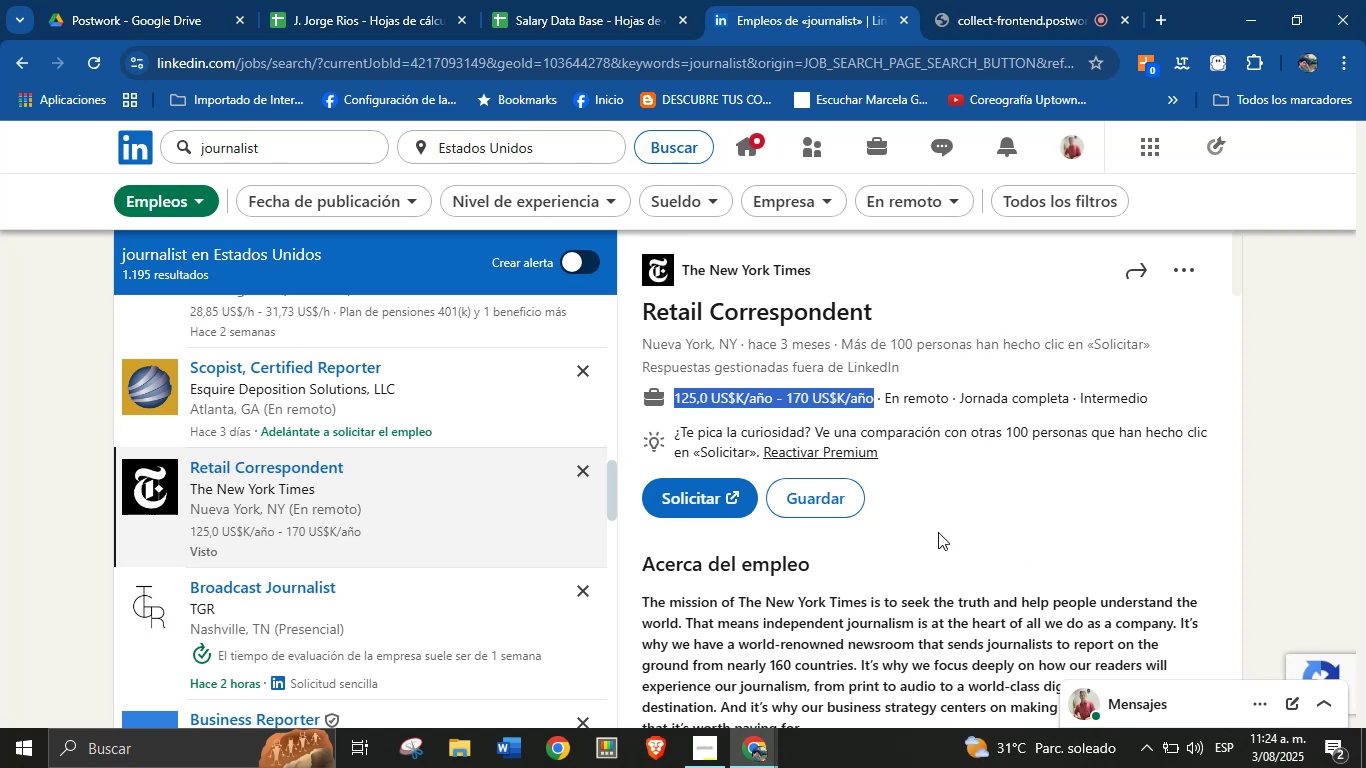 
wait(10.61)
 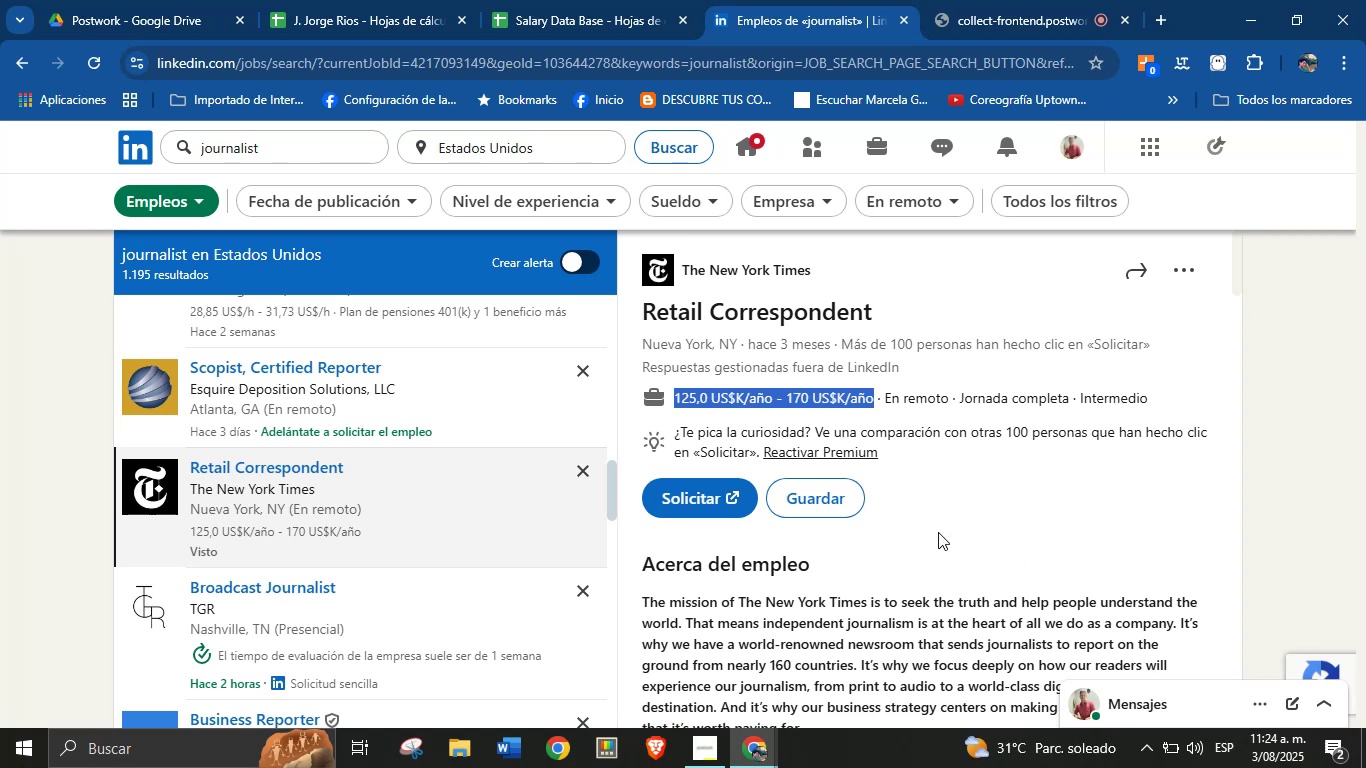 
scroll: coordinate [886, 513], scroll_direction: down, amount: 28.0
 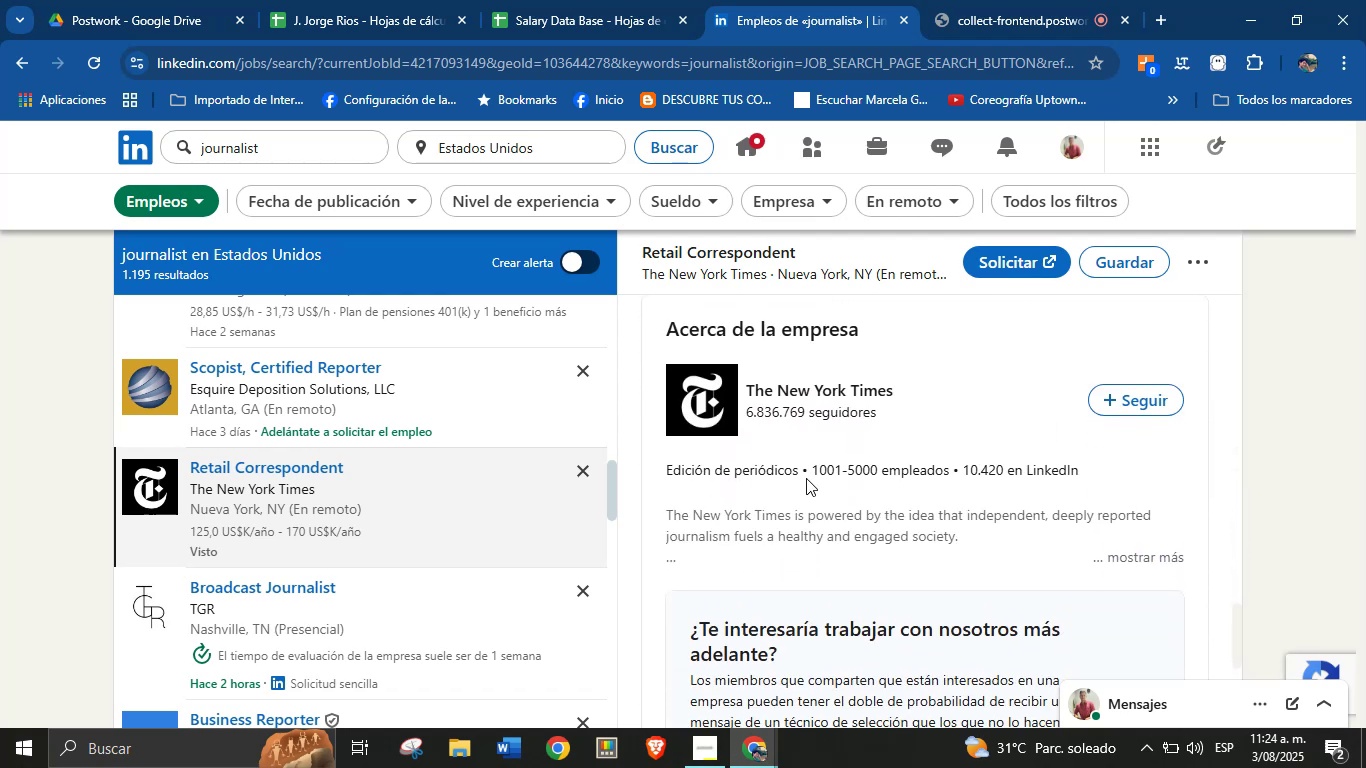 
left_click_drag(start_coordinate=[800, 471], to_coordinate=[660, 468])
 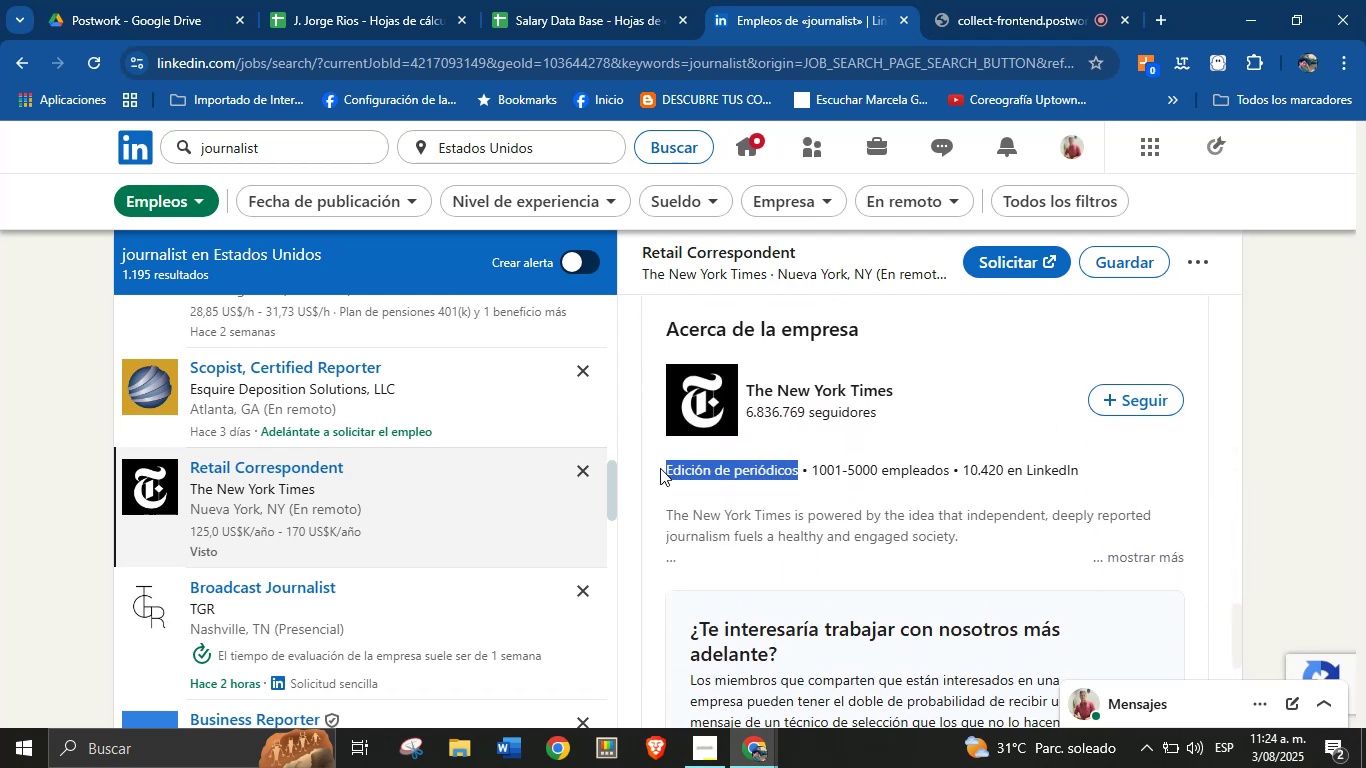 
key(Alt+Control+ControlLeft)
 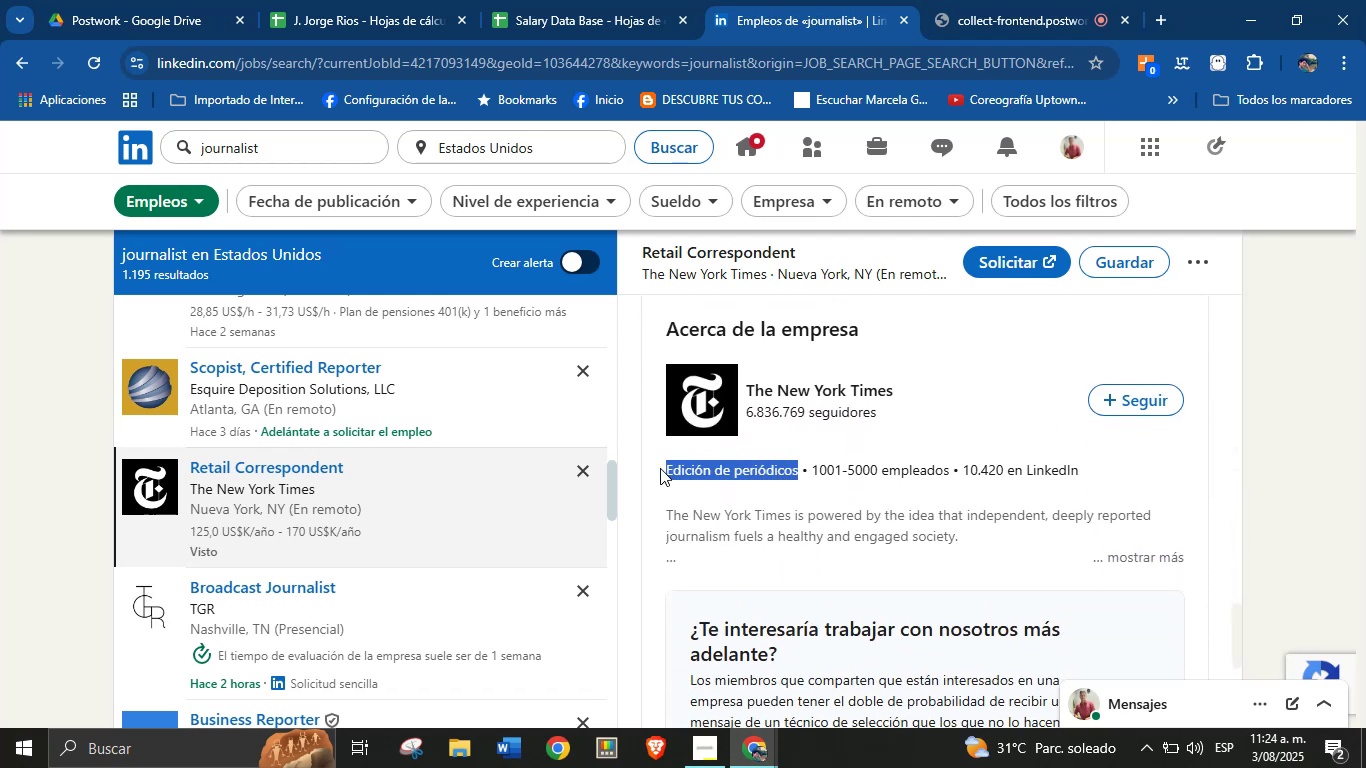 
key(Alt+AltLeft)
 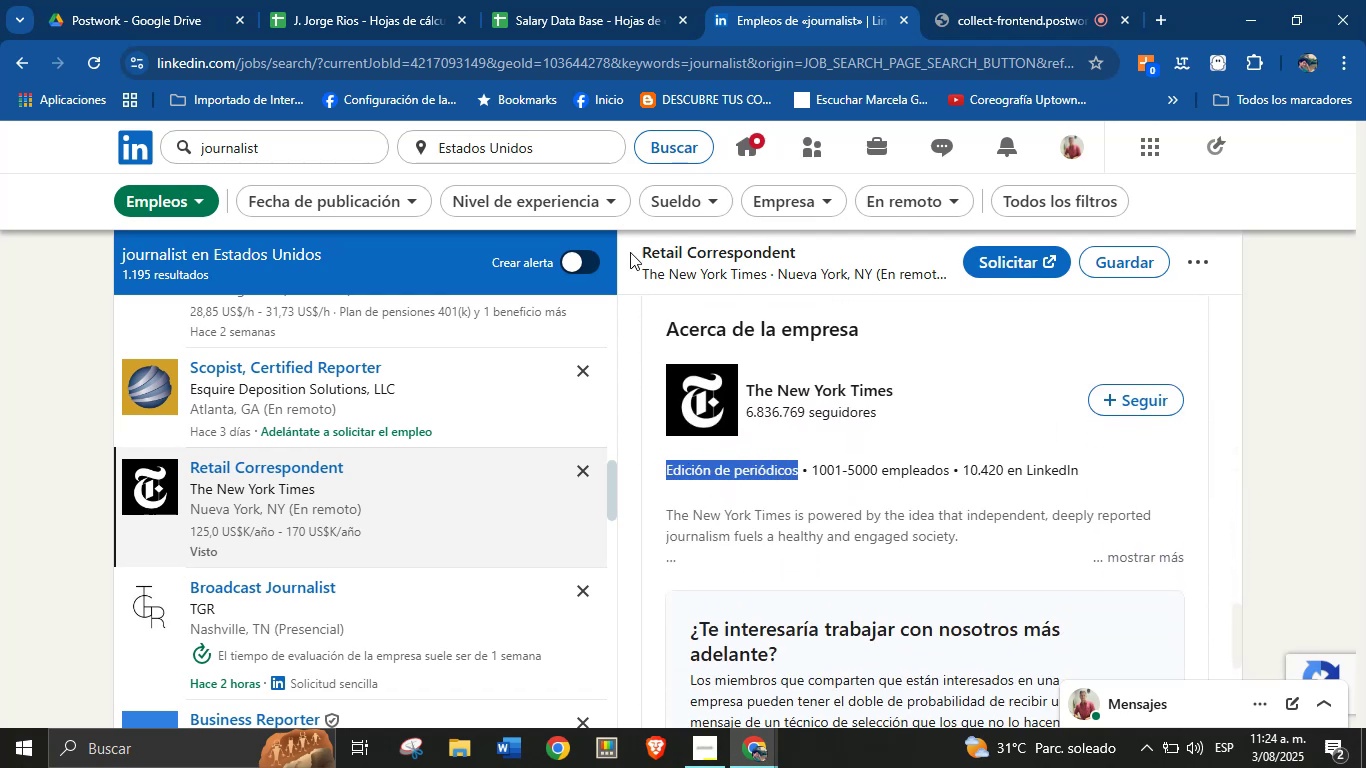 
key(Alt+Control+C)
 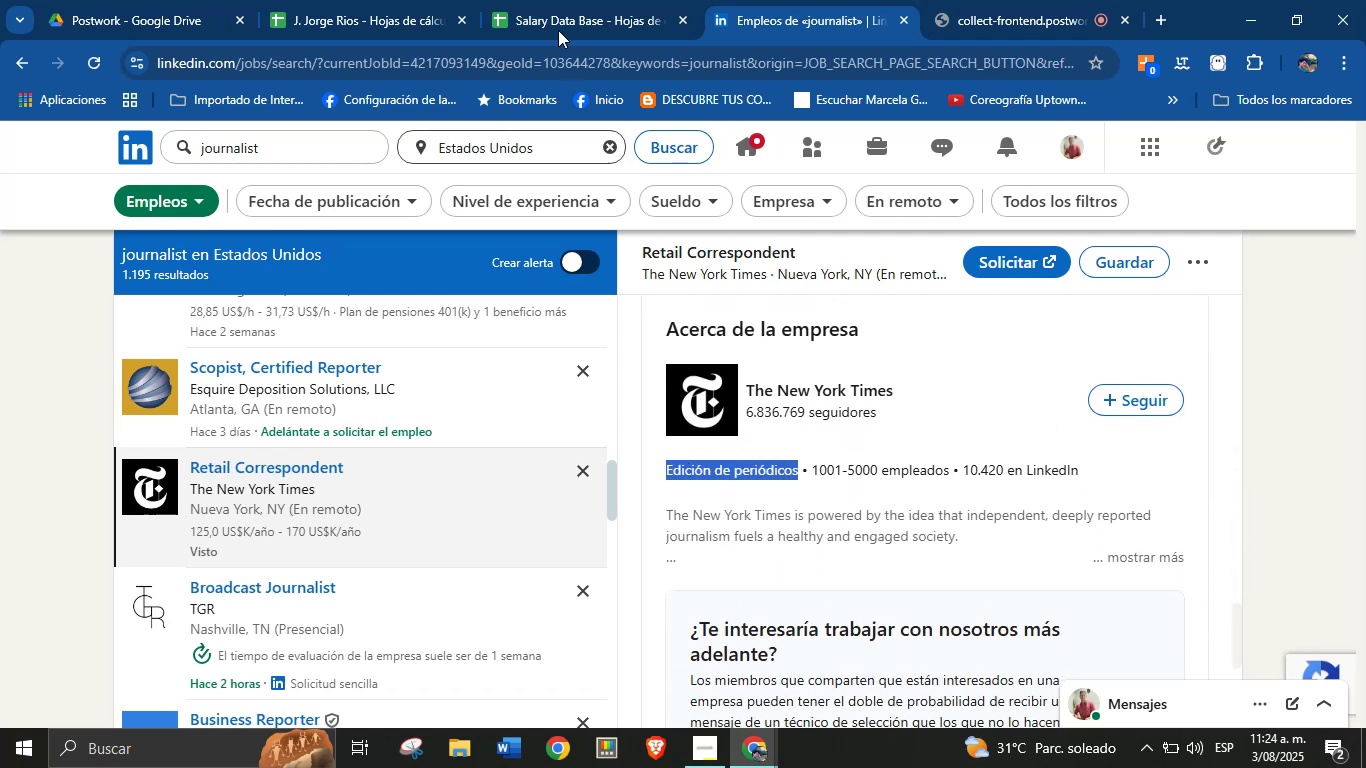 
left_click([593, 0])
 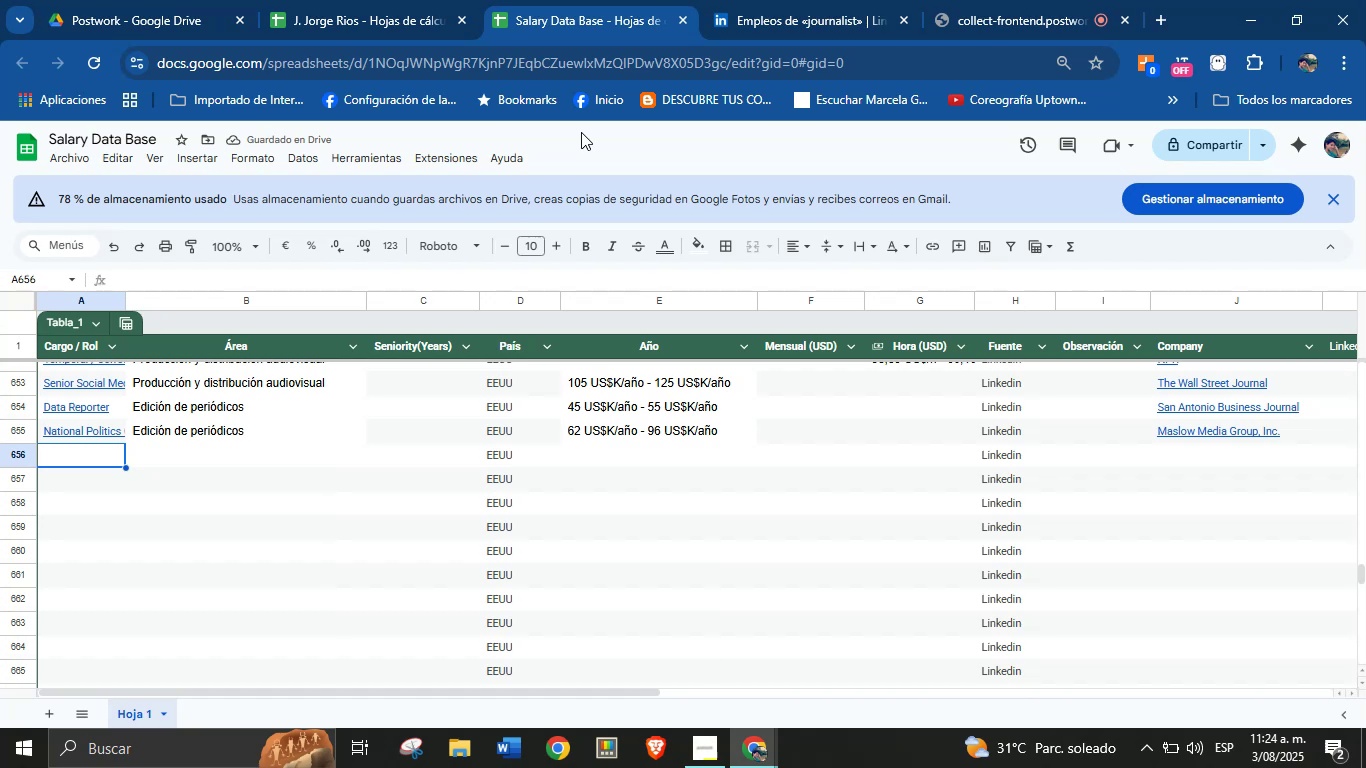 
key(Meta+MetaLeft)
 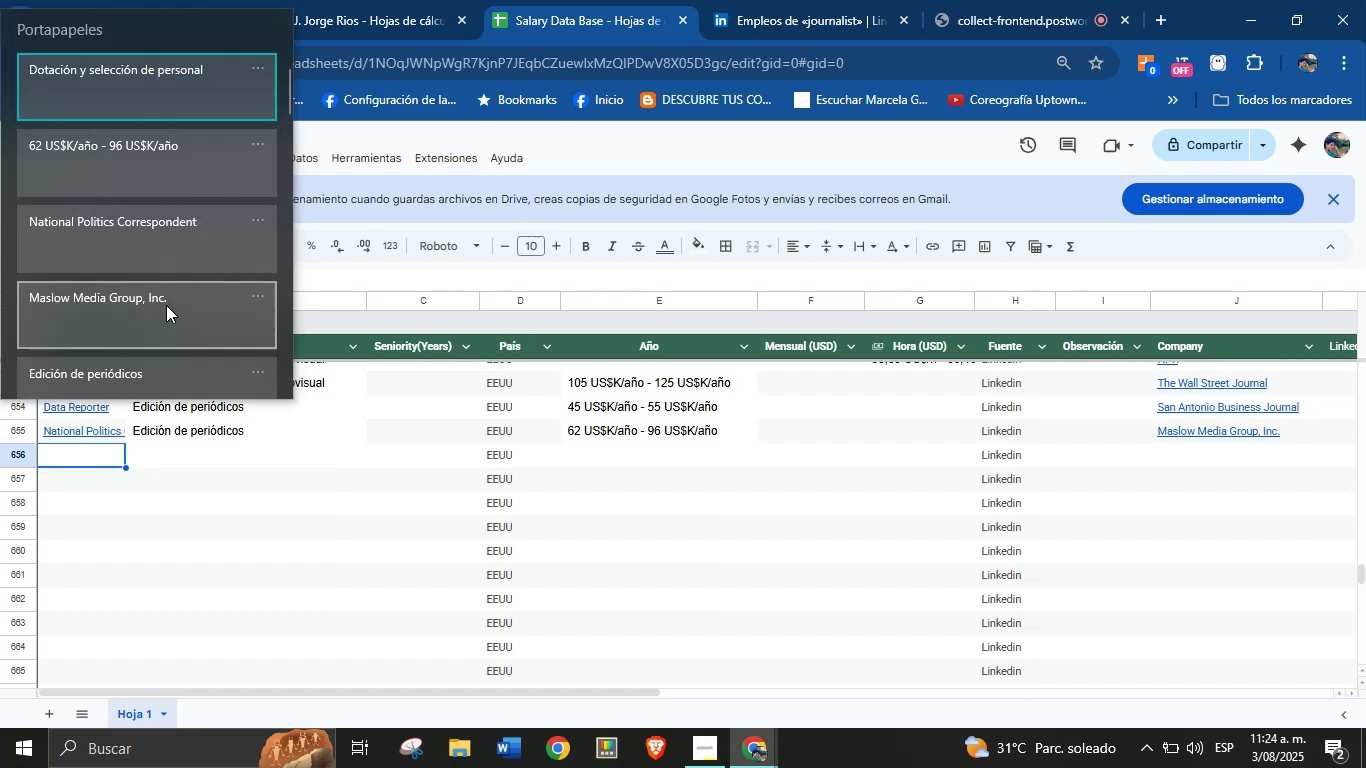 
key(Meta+V)
 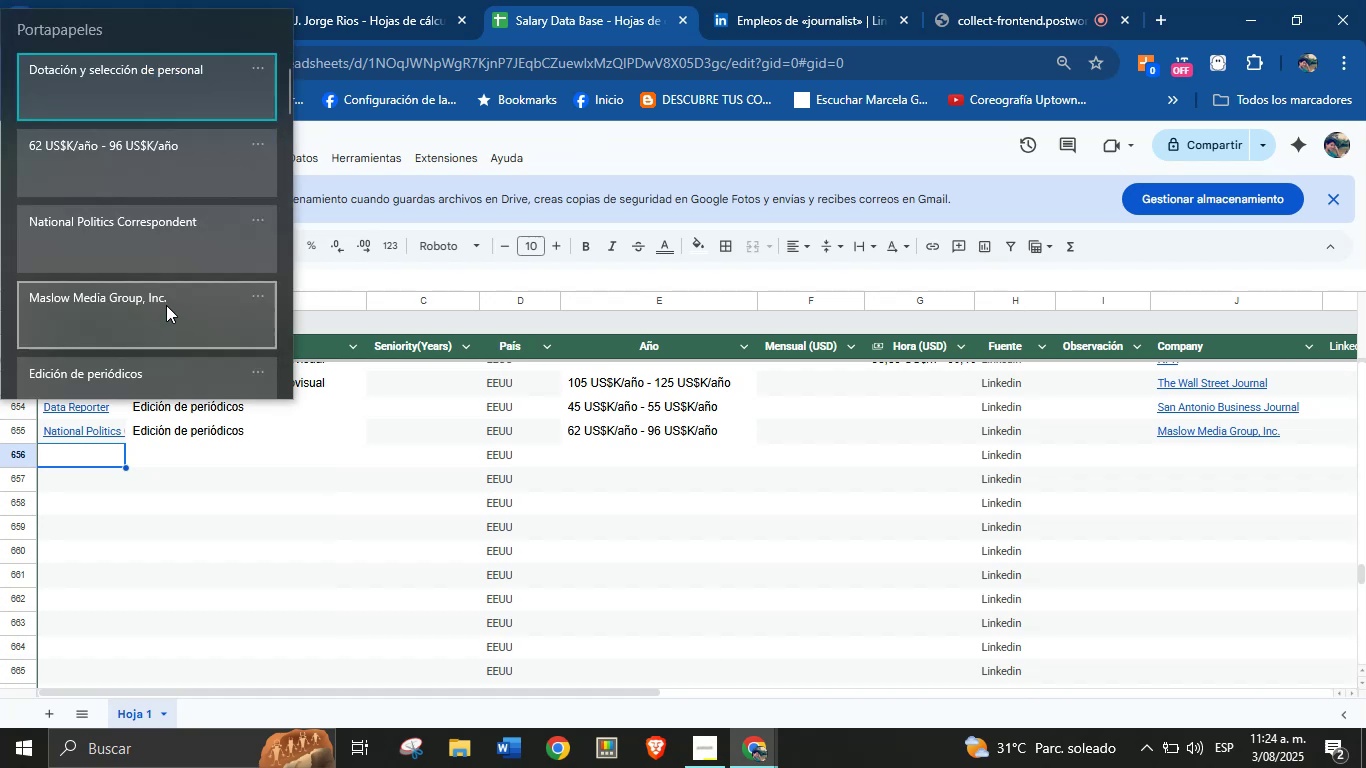 
key(Meta+MetaLeft)
 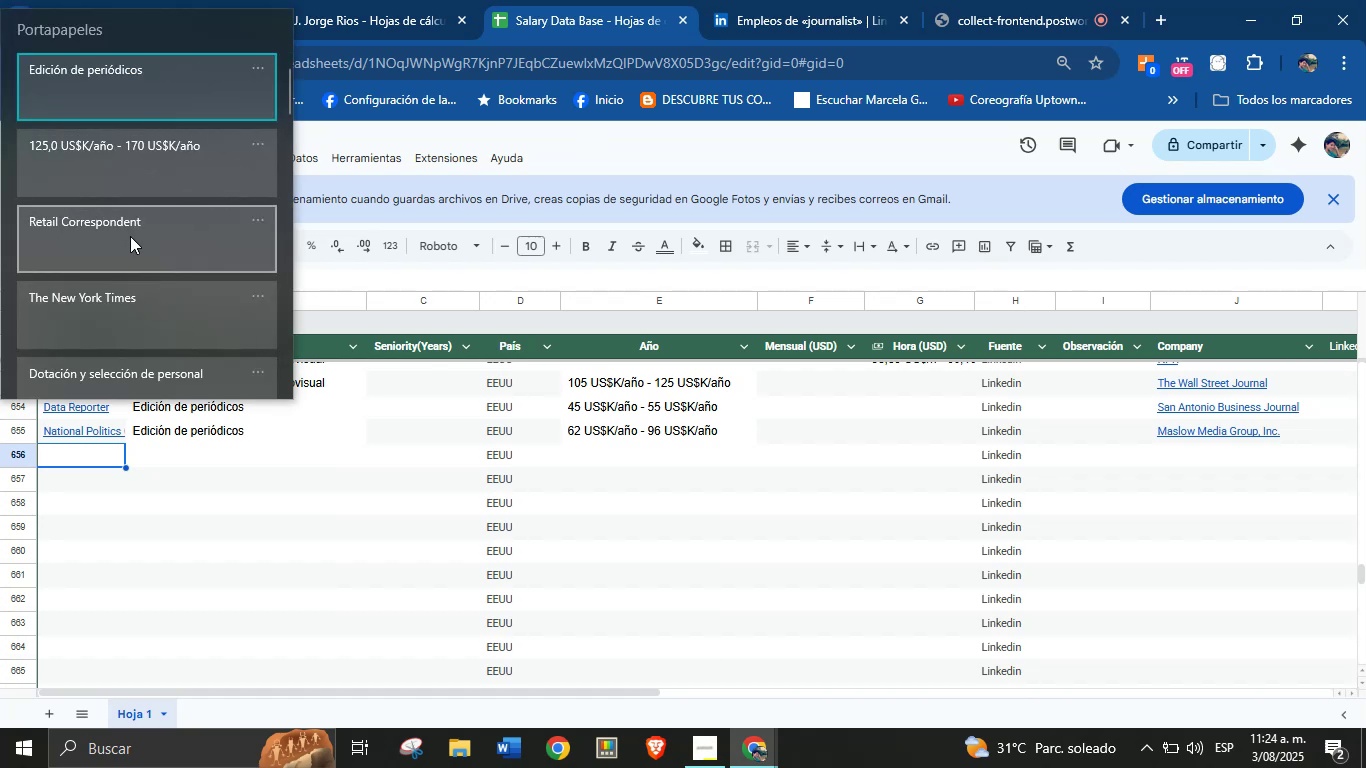 
left_click([131, 233])
 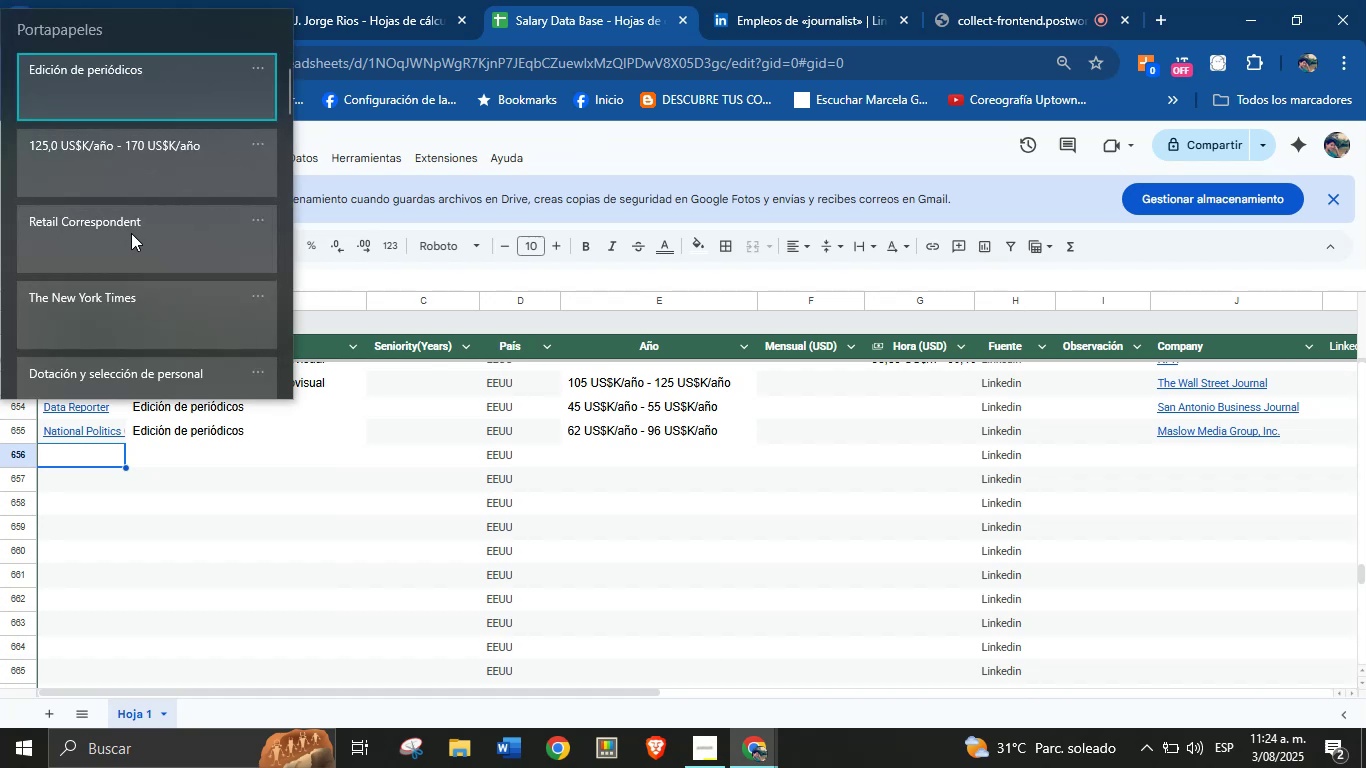 
key(Control+ControlLeft)
 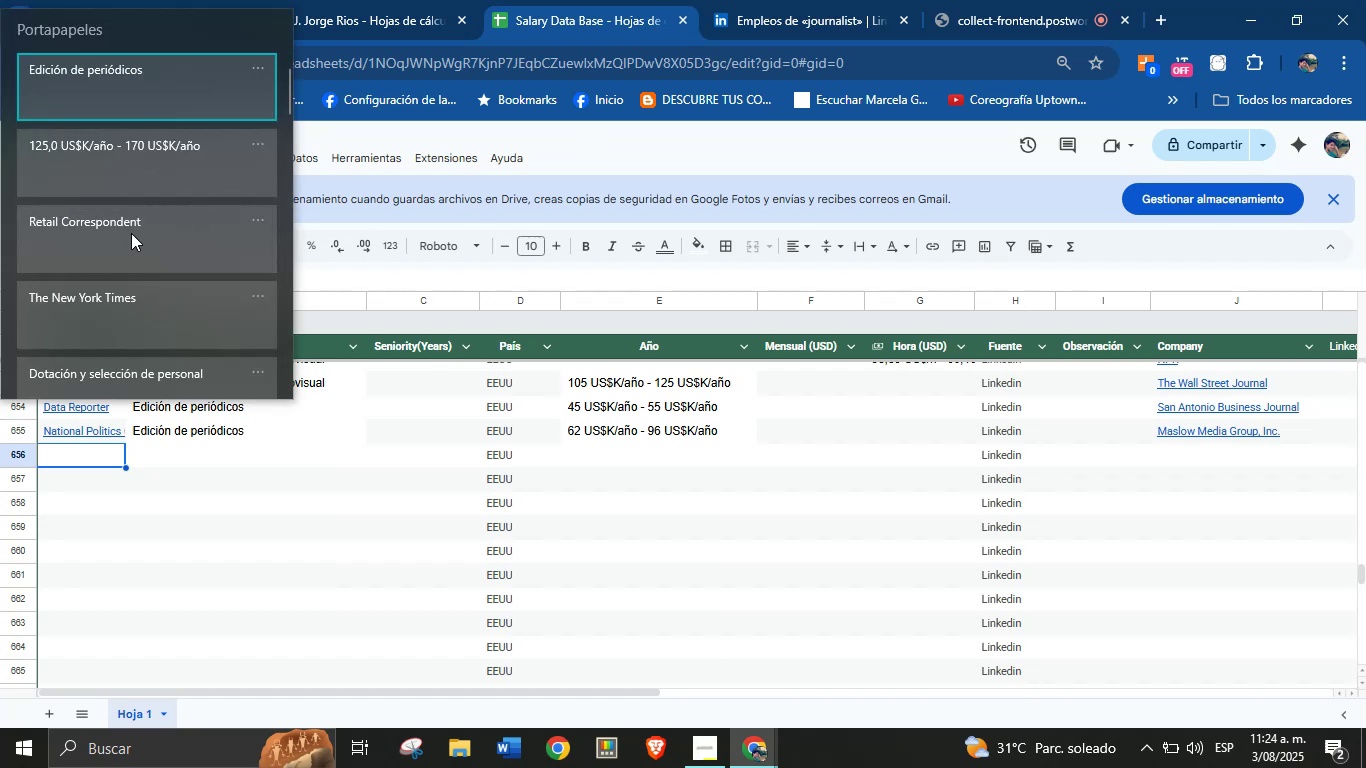 
key(Control+V)
 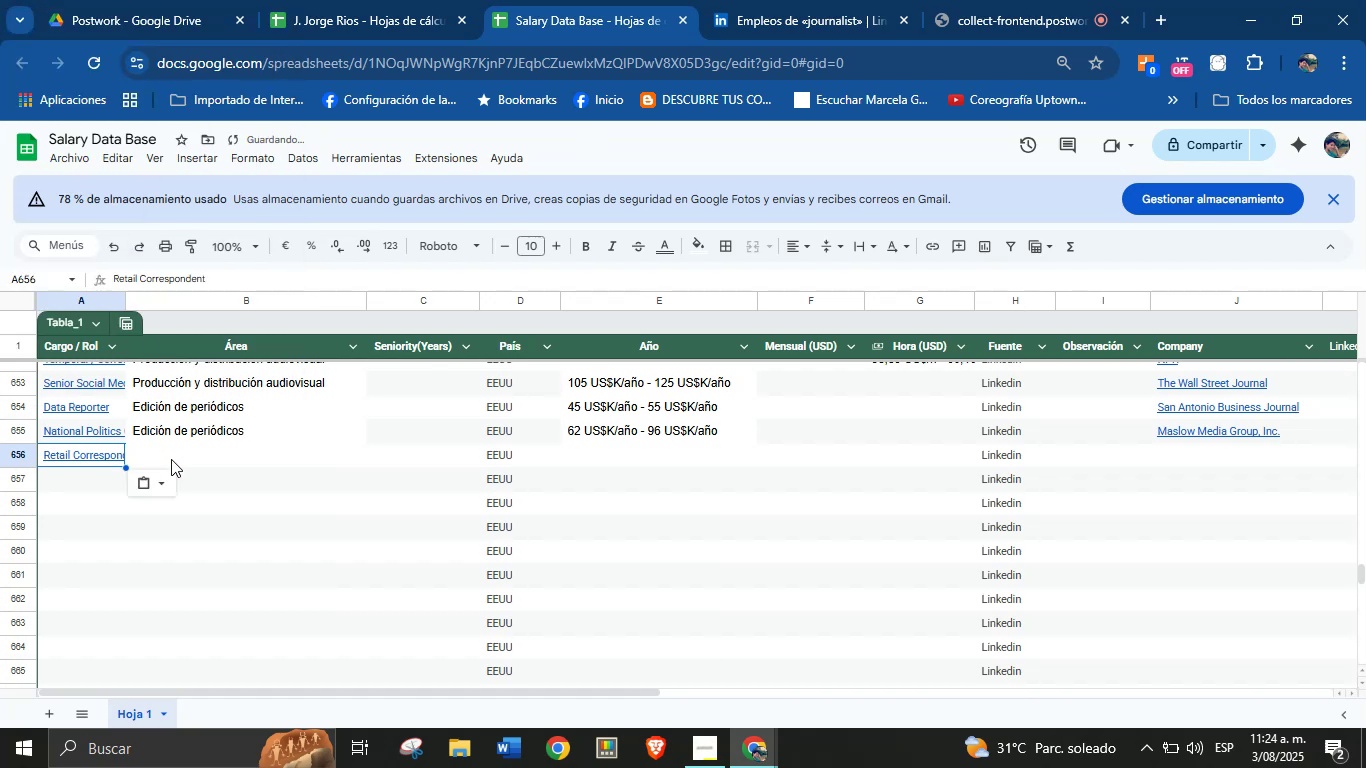 
left_click([180, 458])
 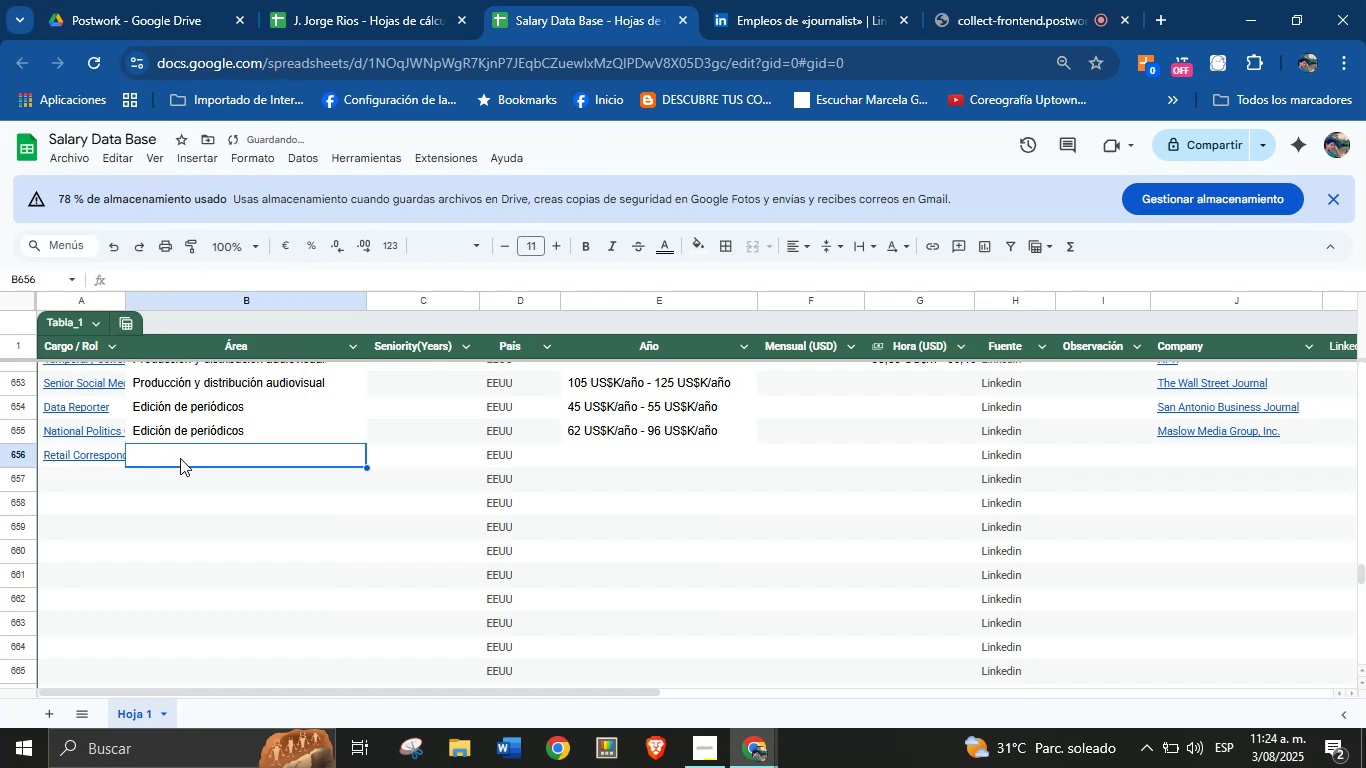 
key(Meta+MetaLeft)
 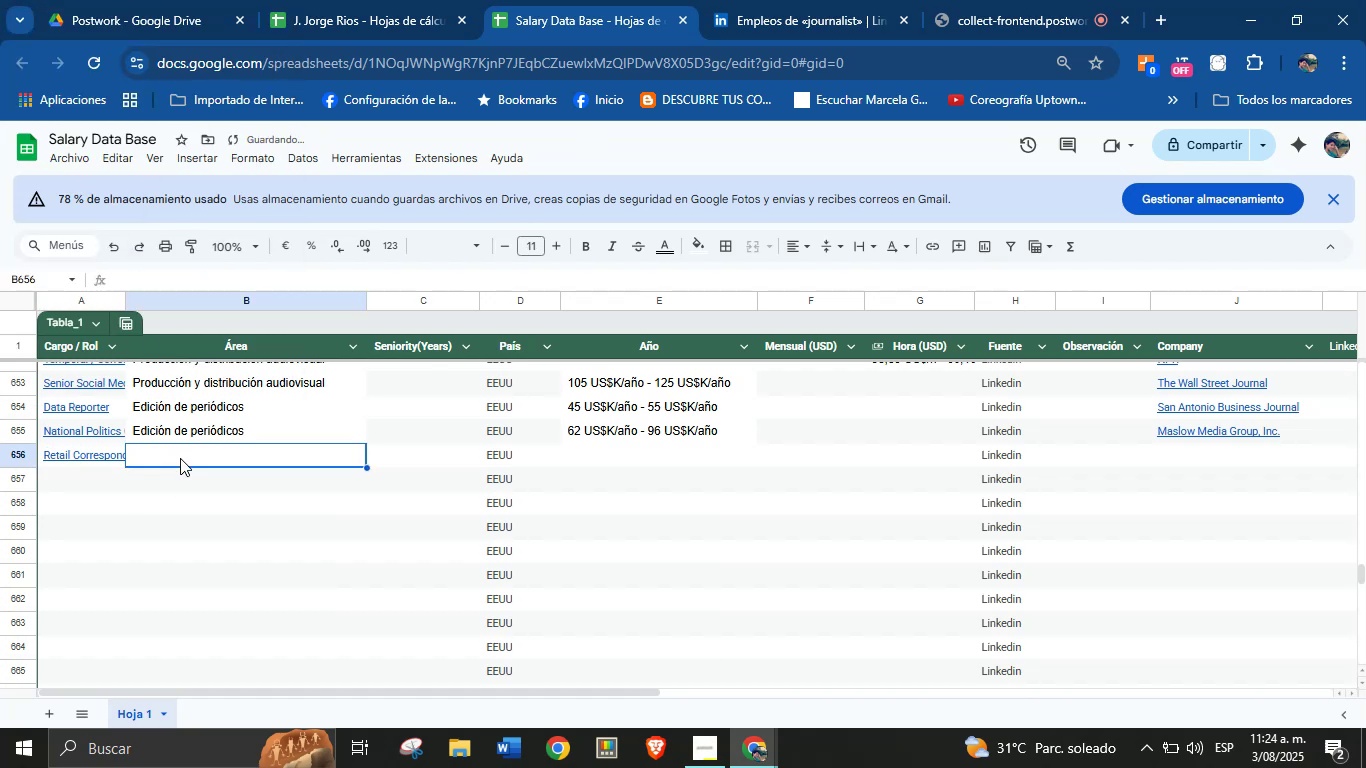 
key(Meta+MetaLeft)
 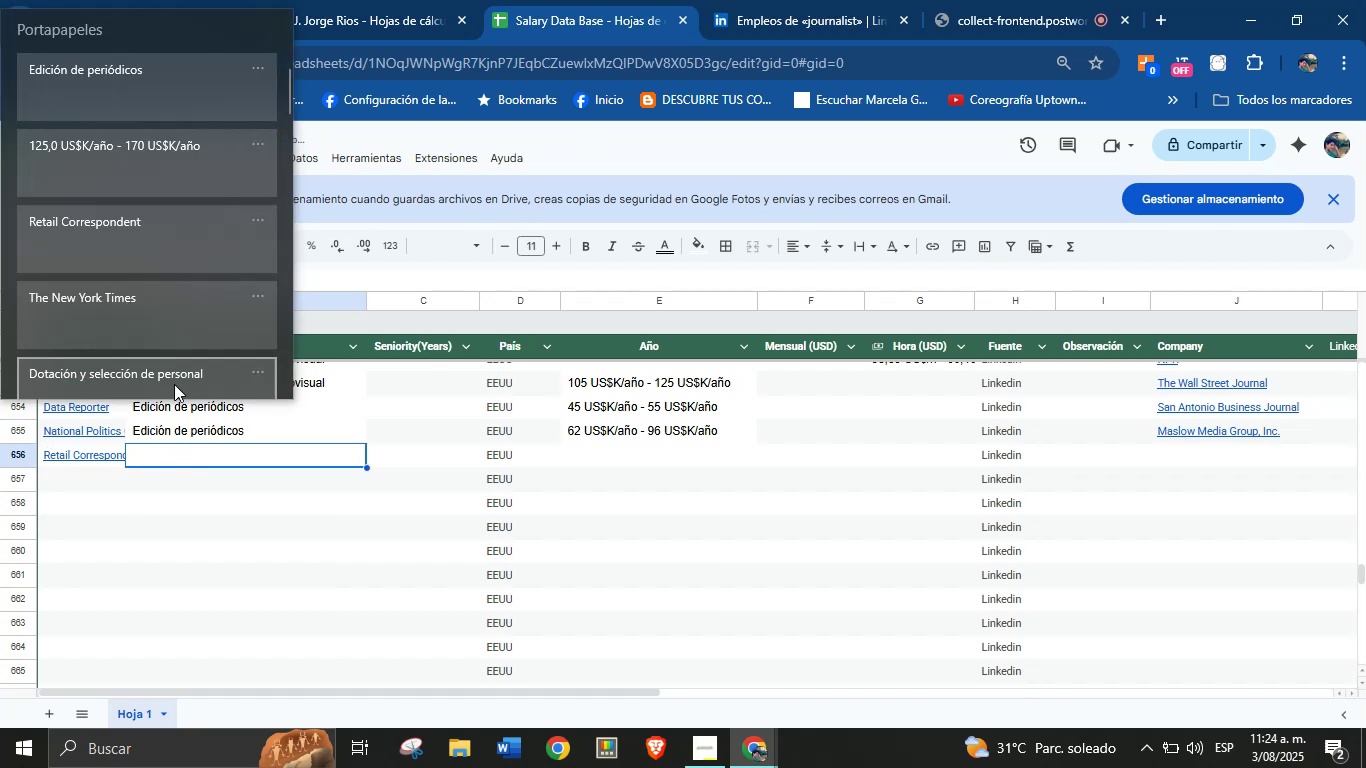 
key(Meta+V)
 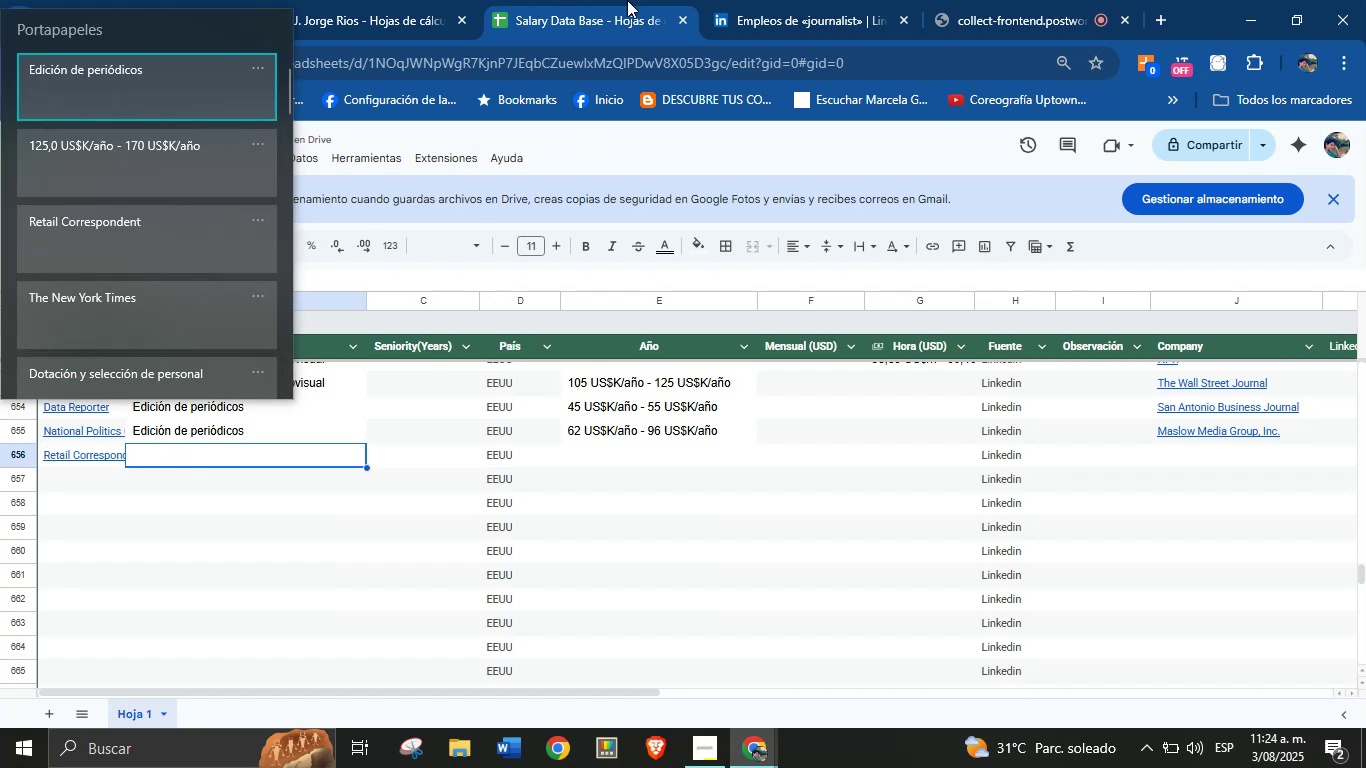 
double_click([796, 0])
 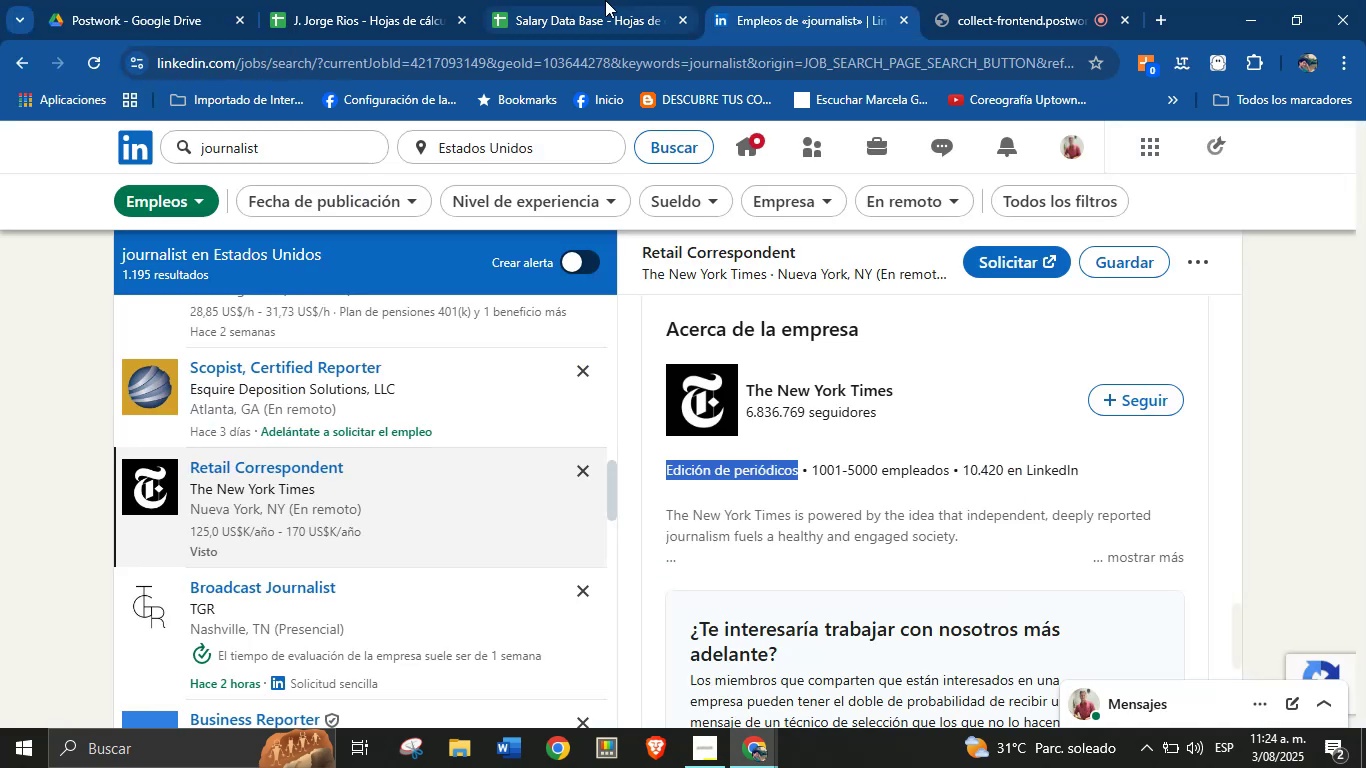 
left_click([605, 0])
 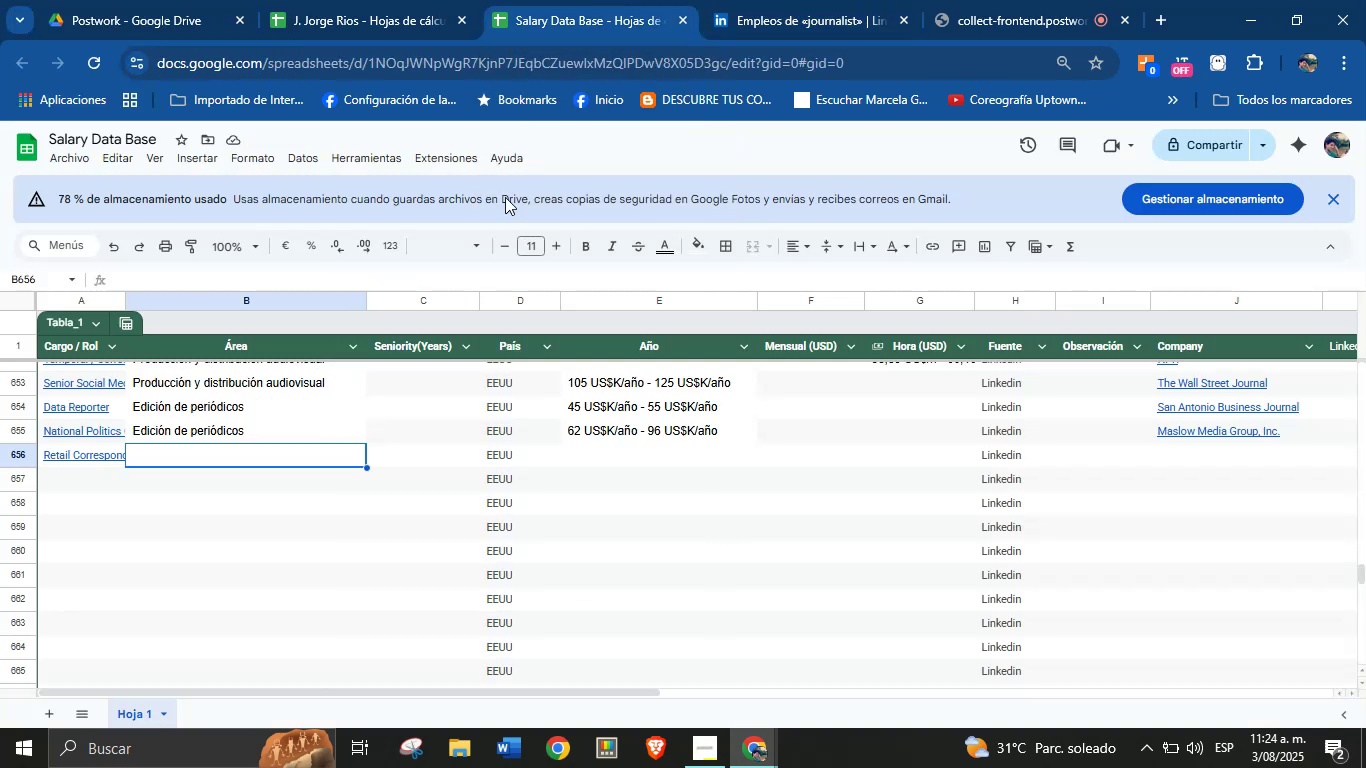 
key(Meta+MetaLeft)
 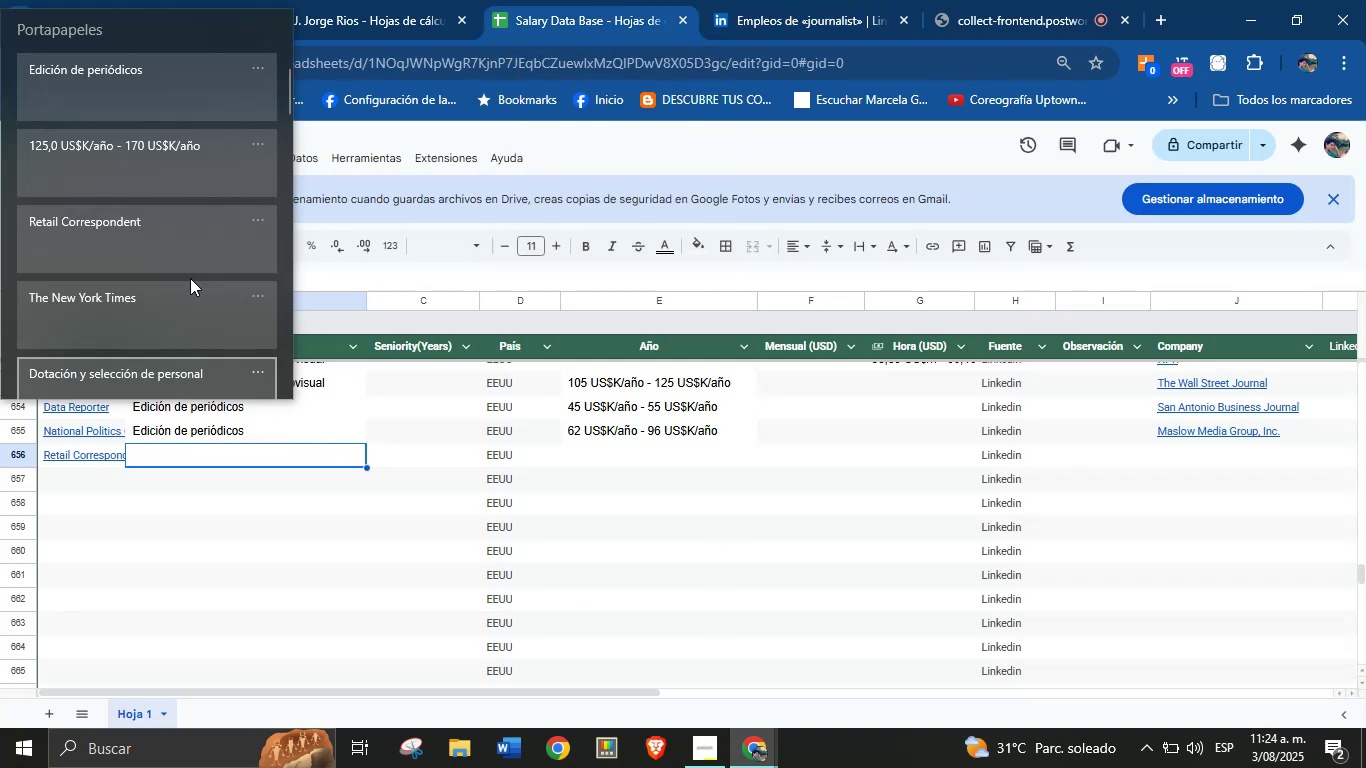 
key(Meta+MetaLeft)
 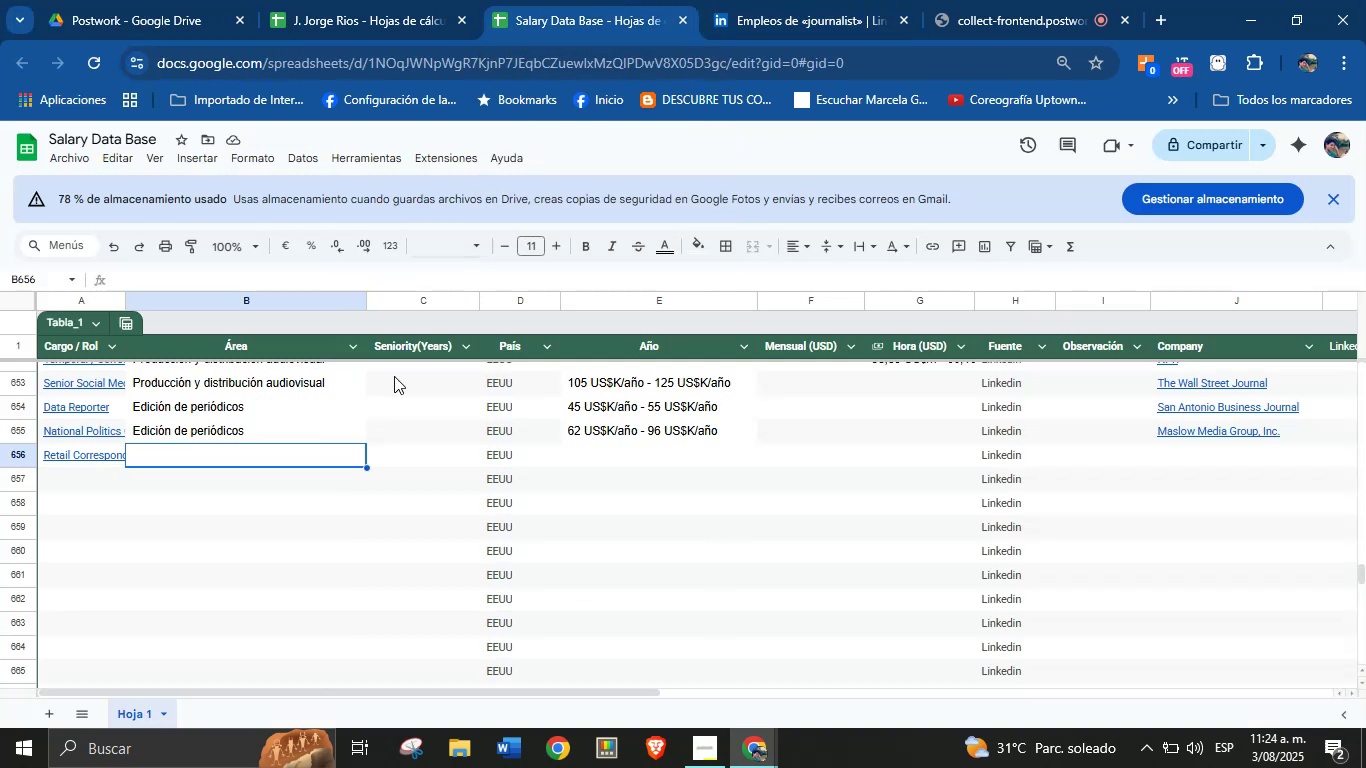 
key(Meta+V)
 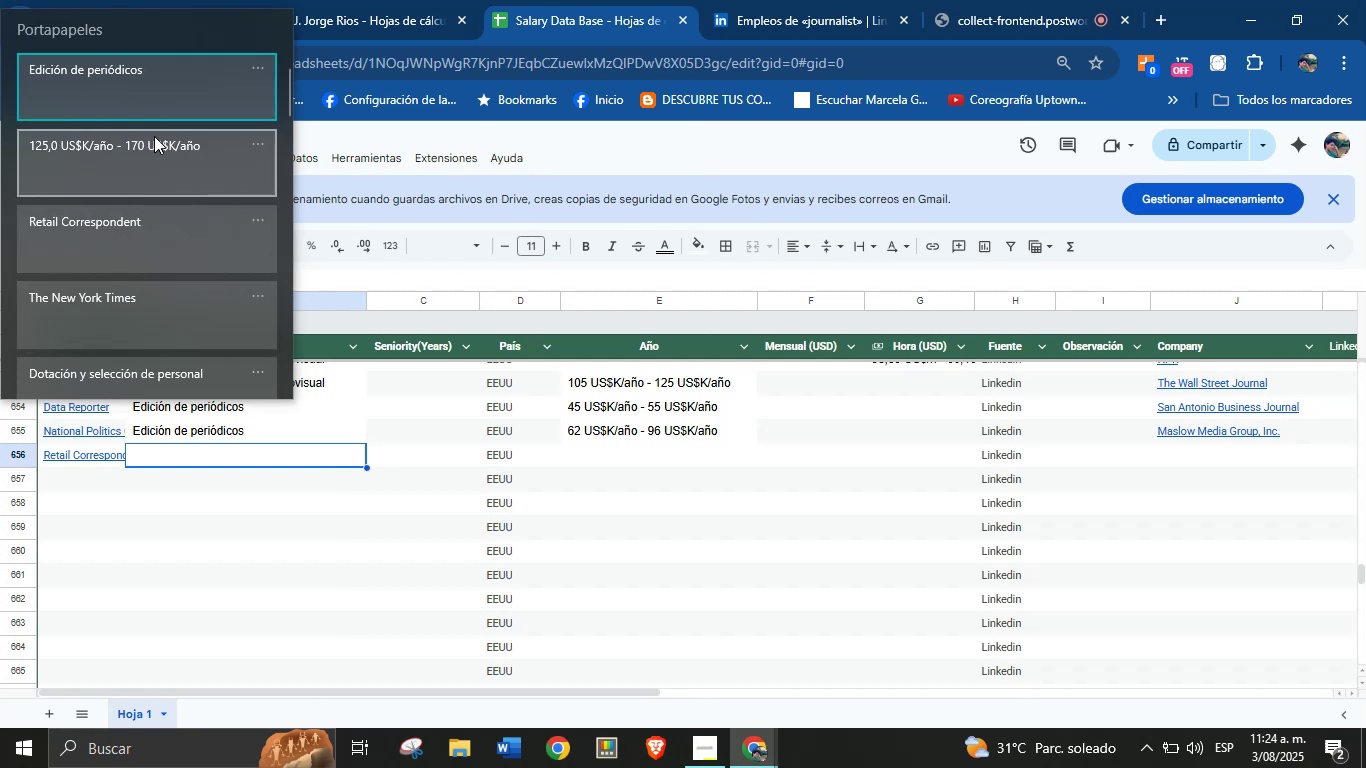 
key(Control+ControlLeft)
 